 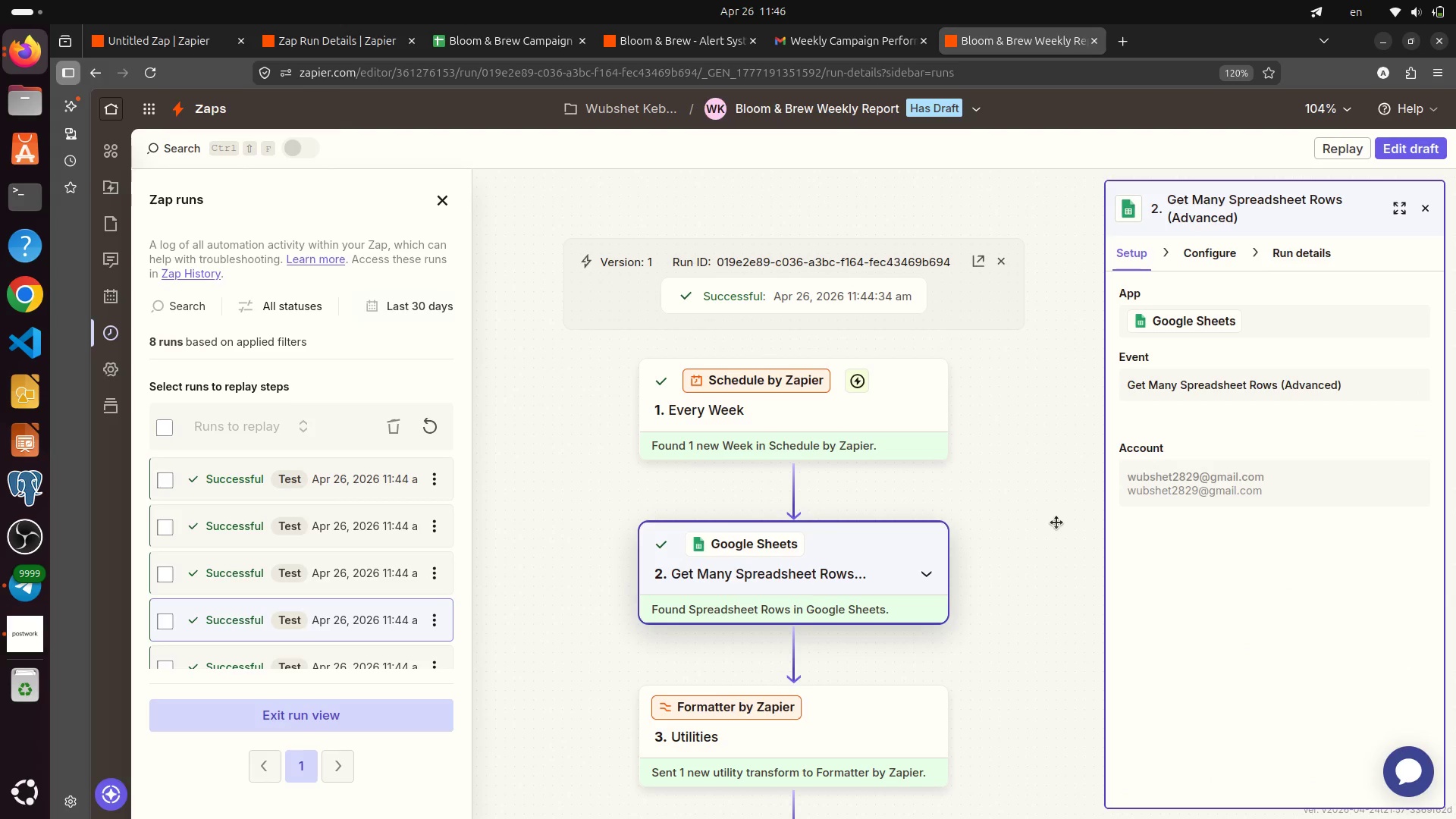 
left_click([706, 742])
 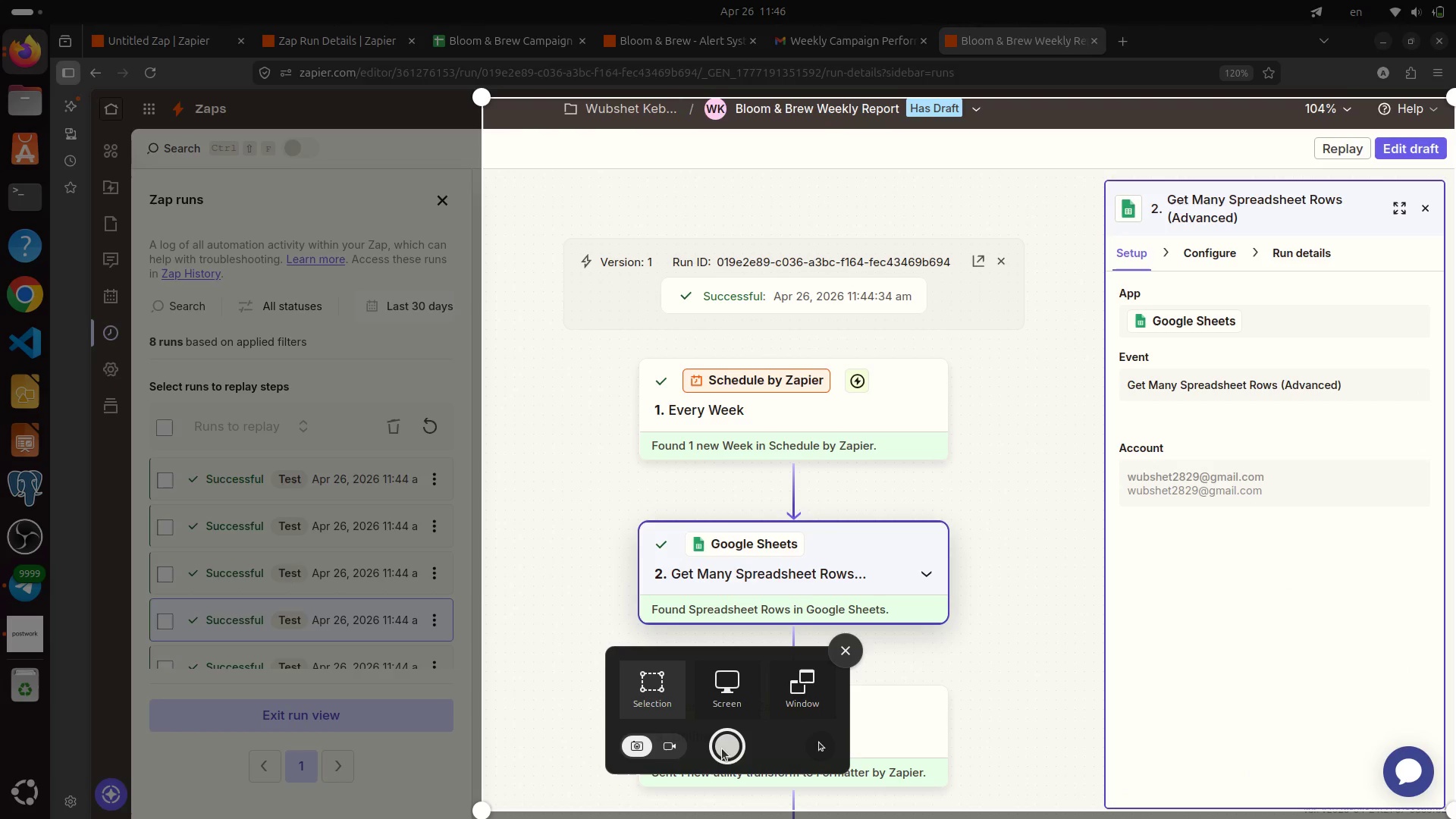 
left_click([724, 750])
 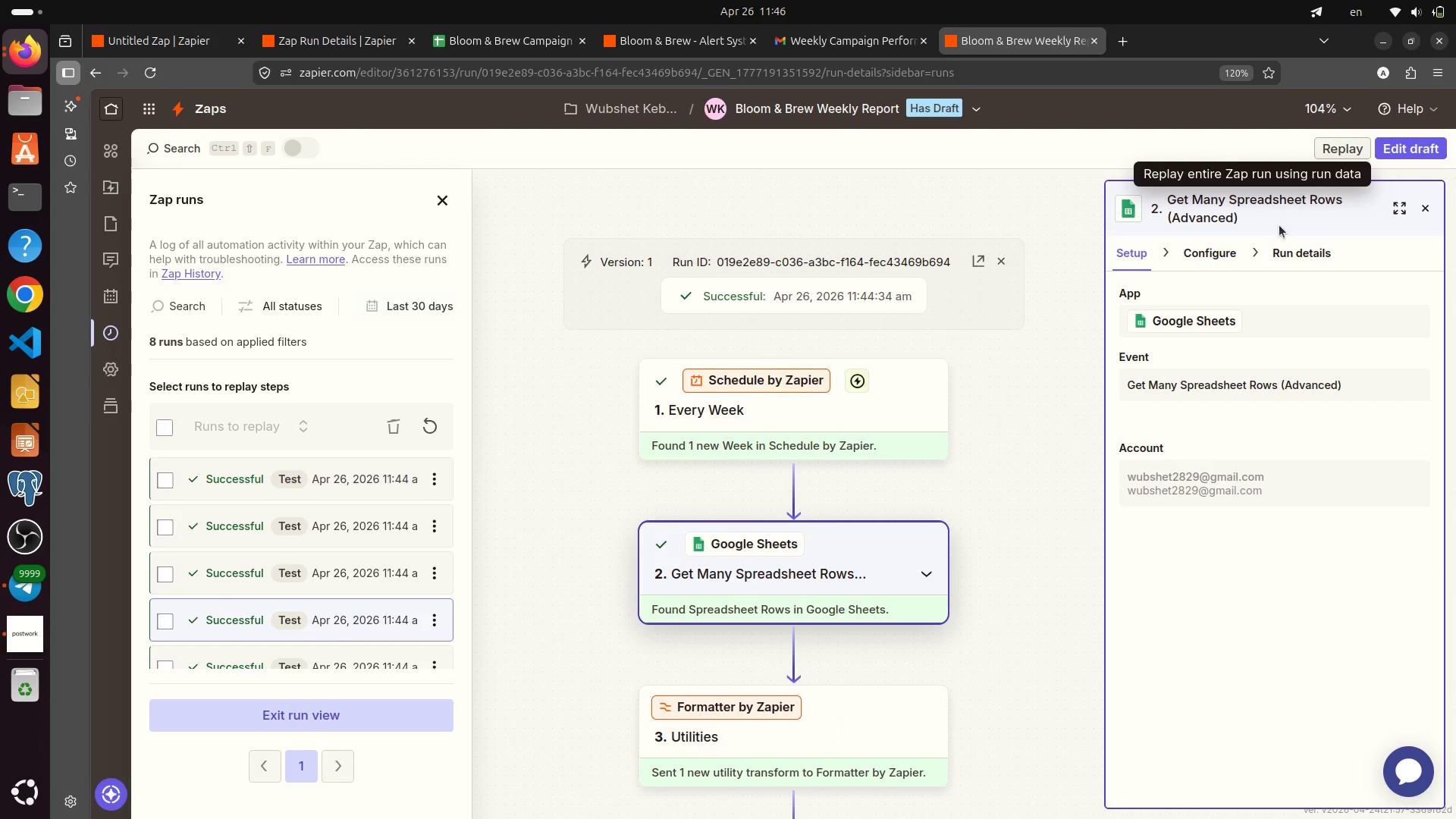 
left_click([1236, 253])
 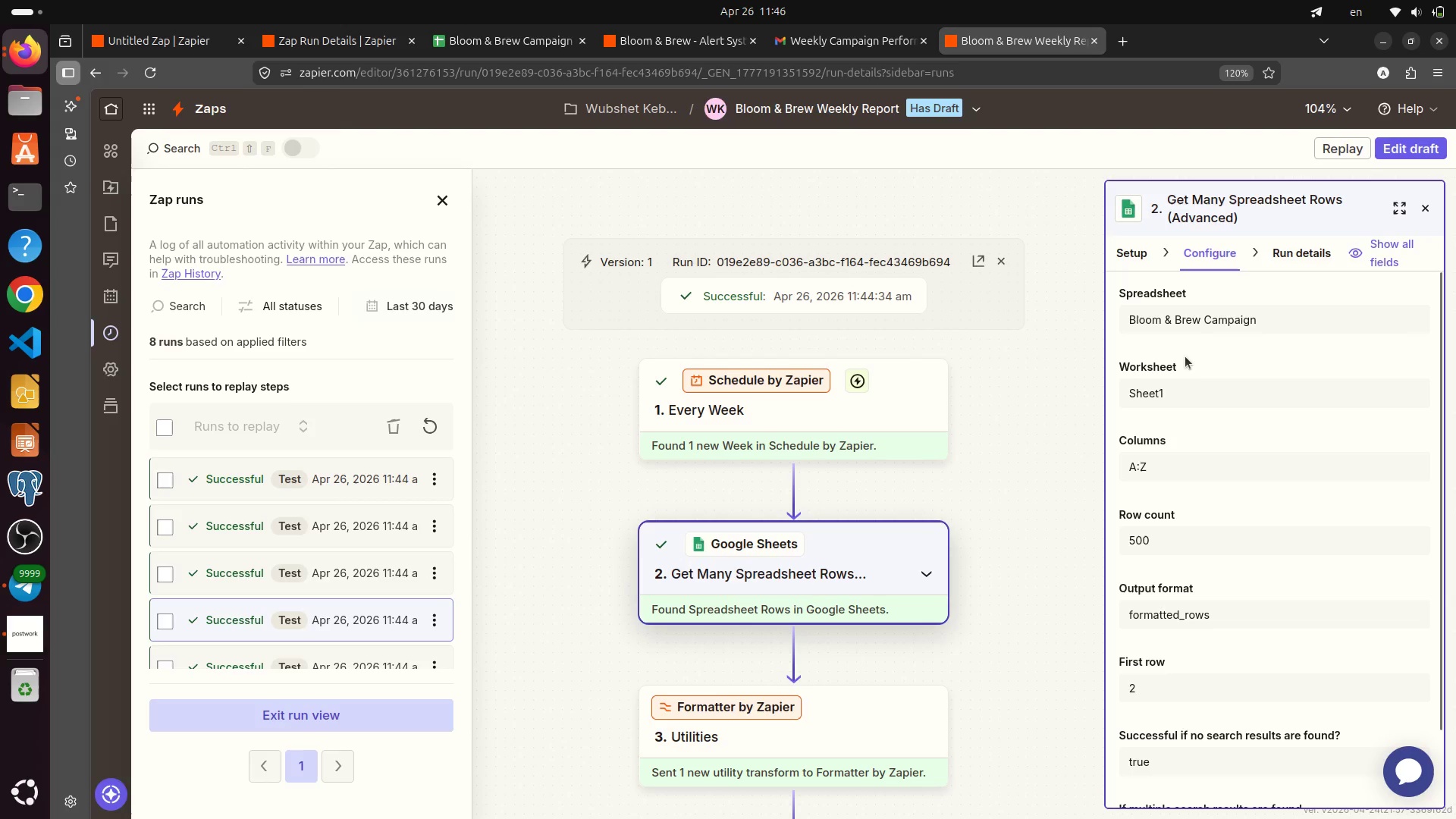 
wait(6.83)
 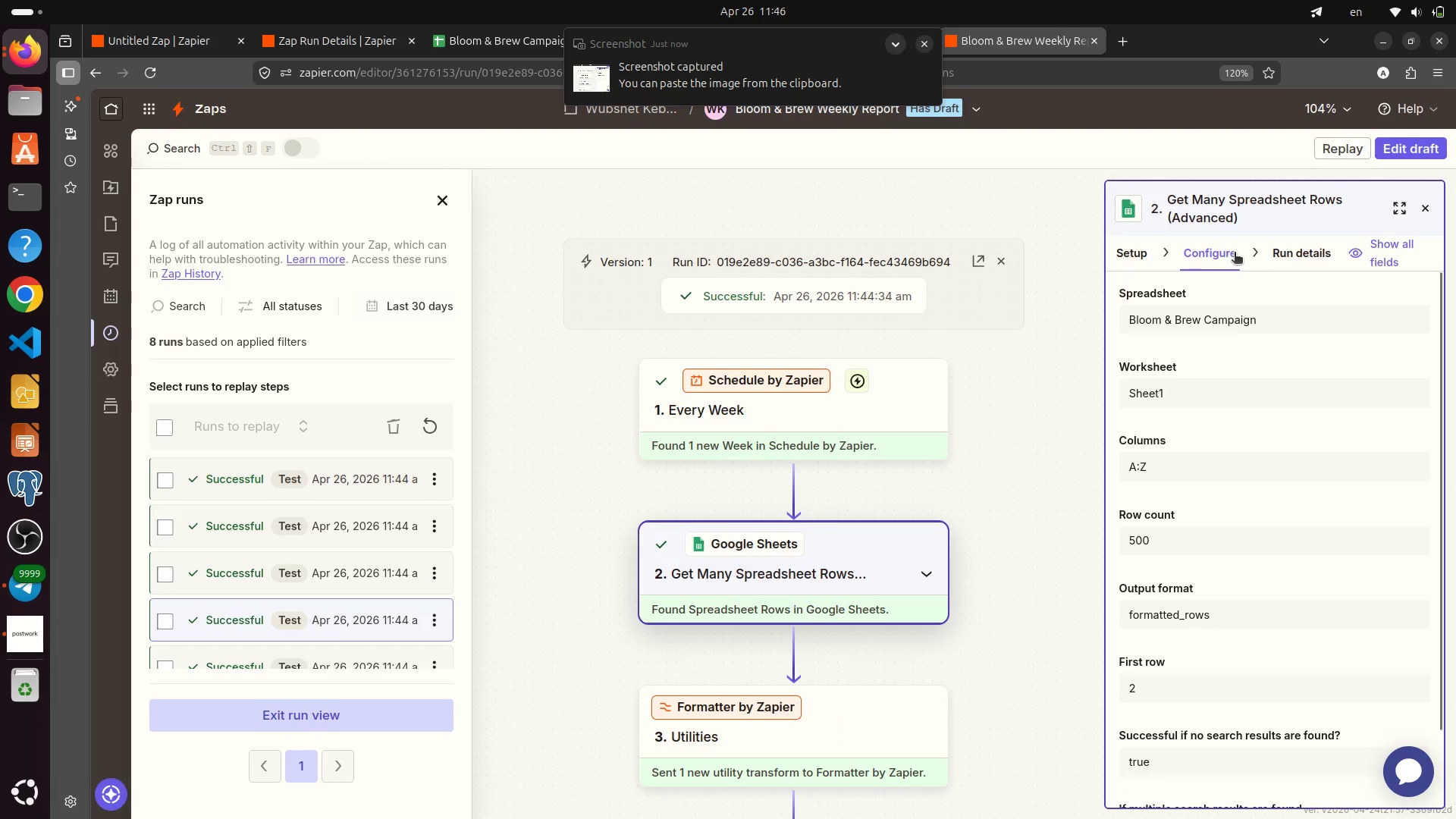 
scroll: coordinate [1166, 739], scroll_direction: down, amount: 14.0
 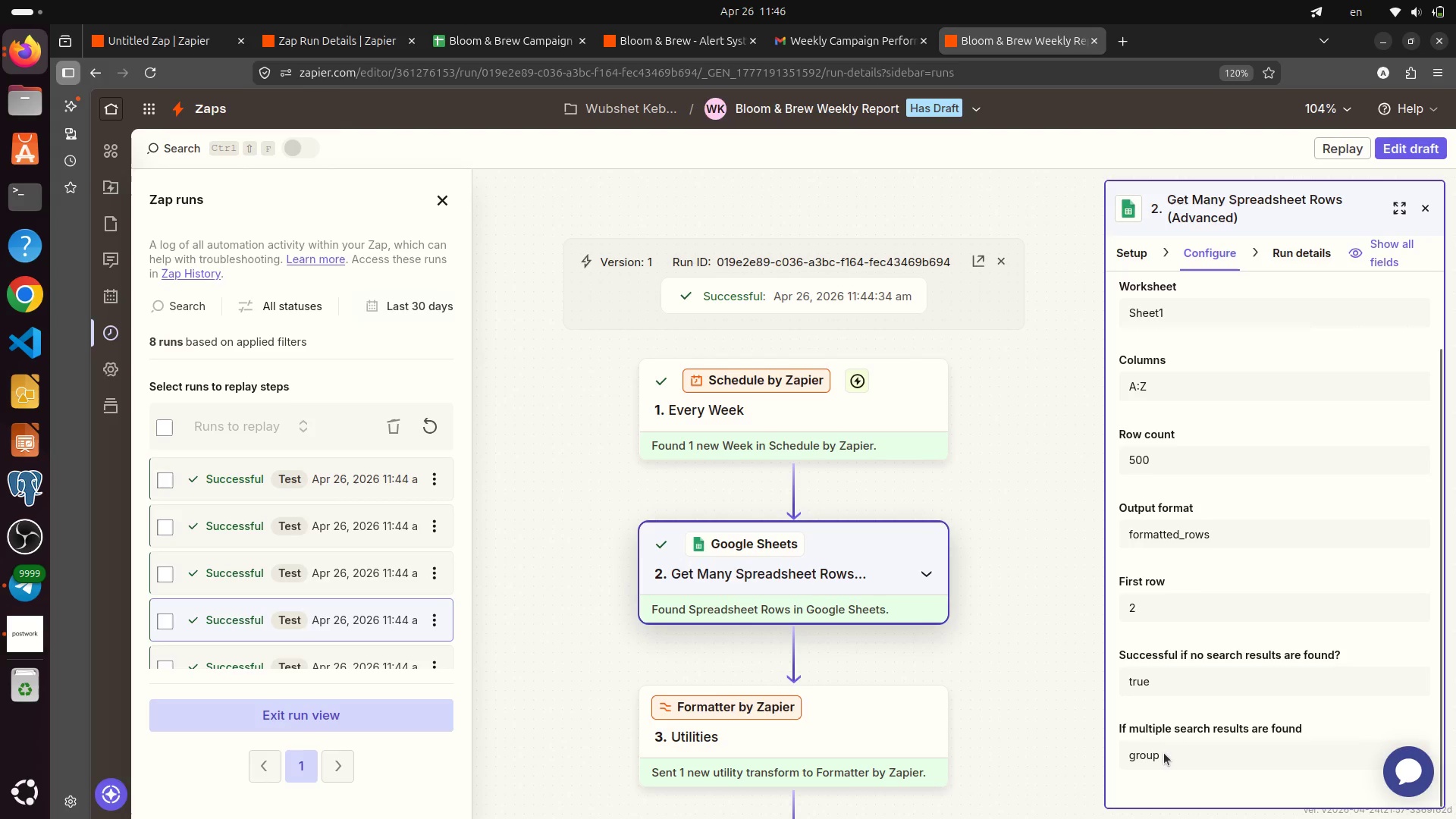 
key(PrintScreen)
 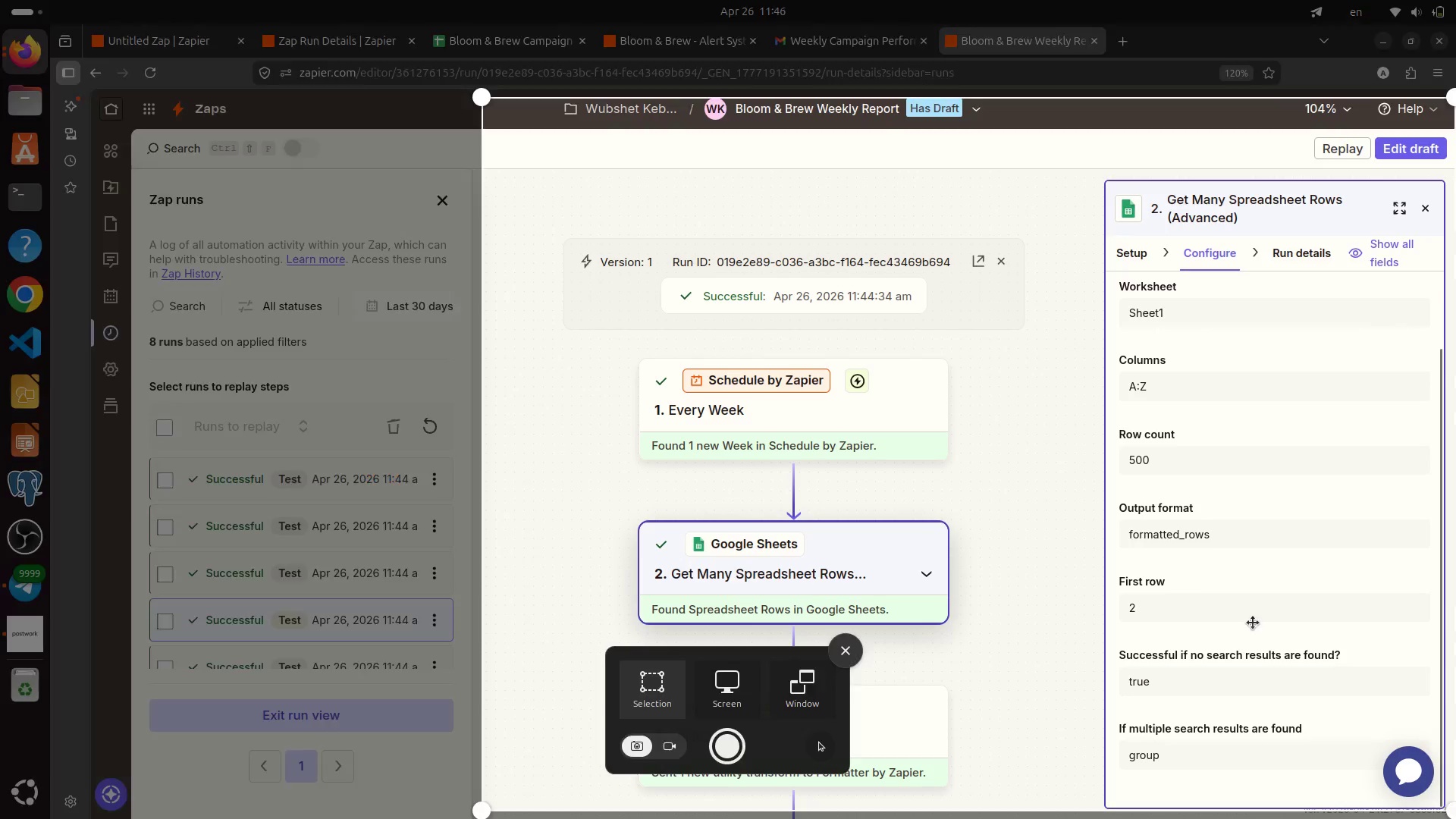 
scroll: coordinate [1264, 594], scroll_direction: up, amount: 4.0
 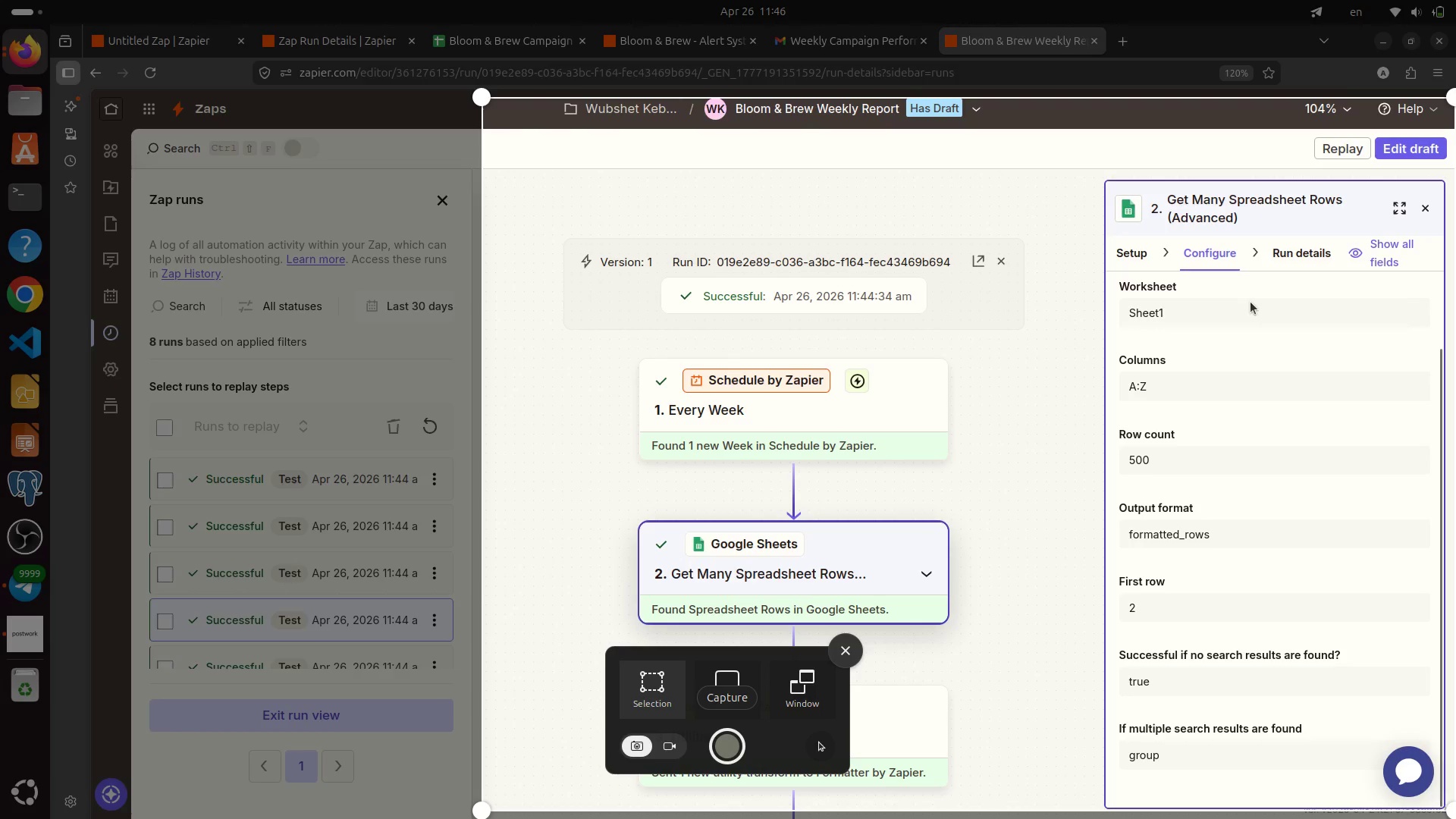 
left_click([1291, 256])
 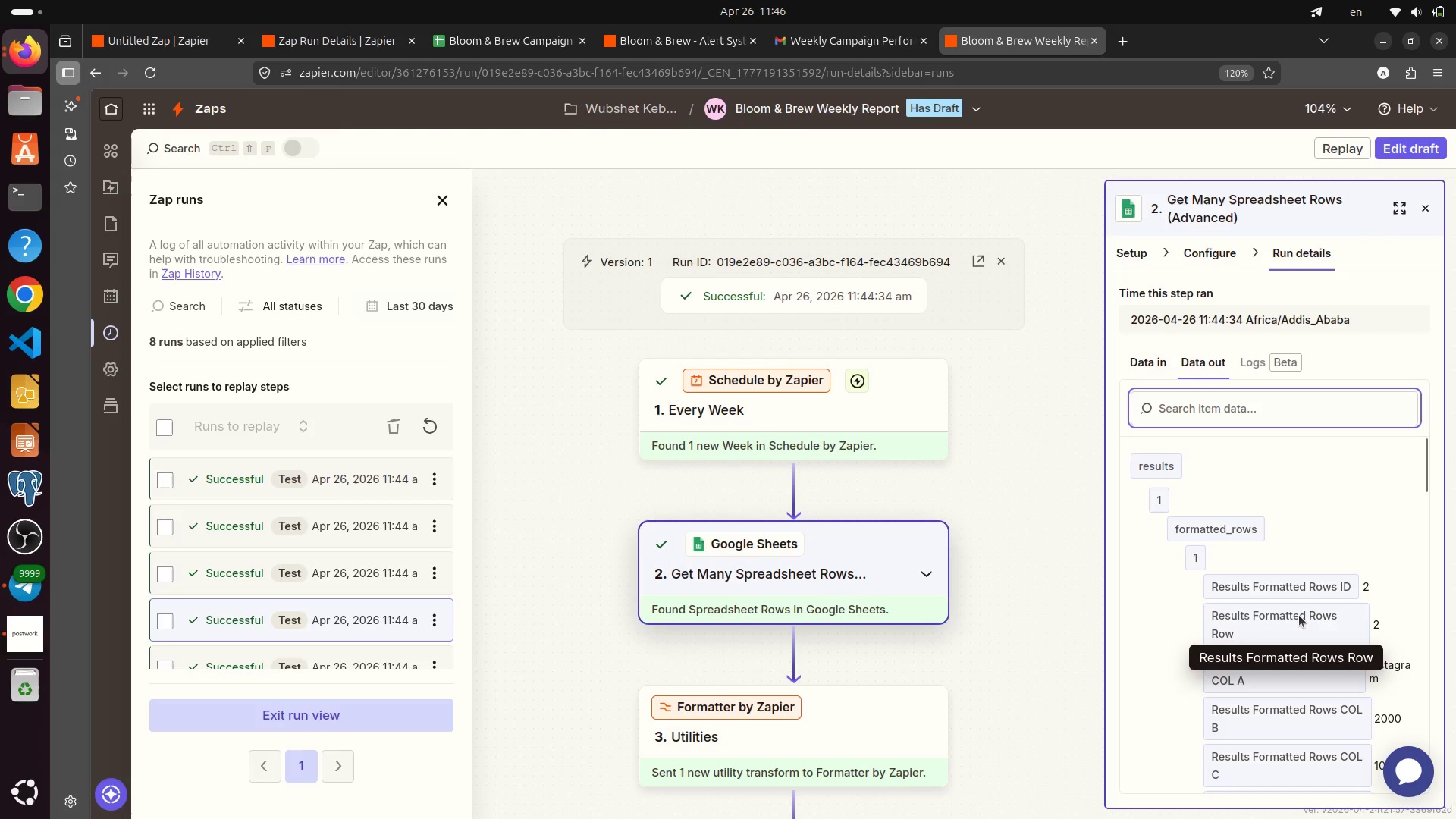 
wait(7.94)
 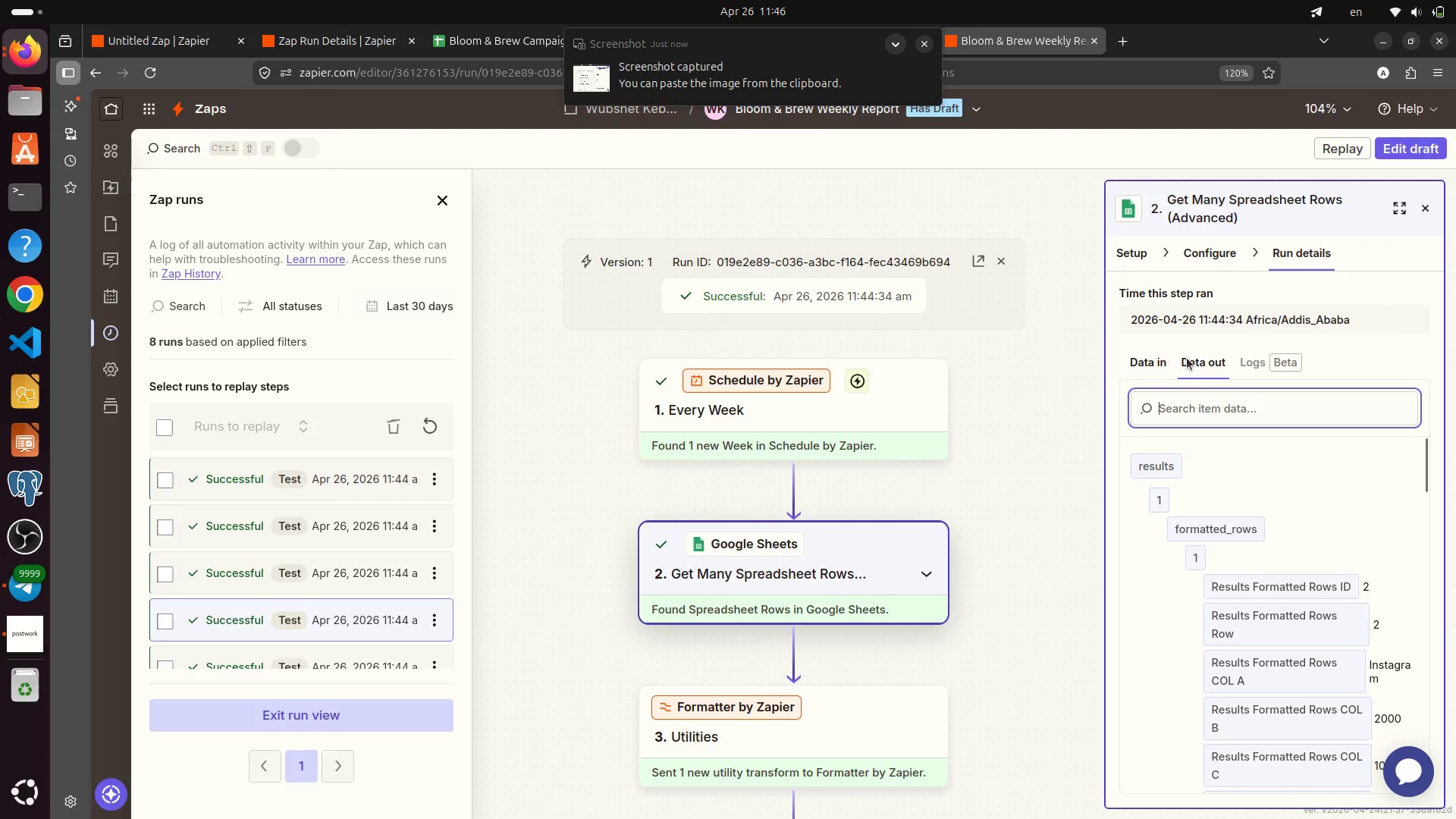 
scroll: coordinate [1326, 512], scroll_direction: down, amount: 2.0
 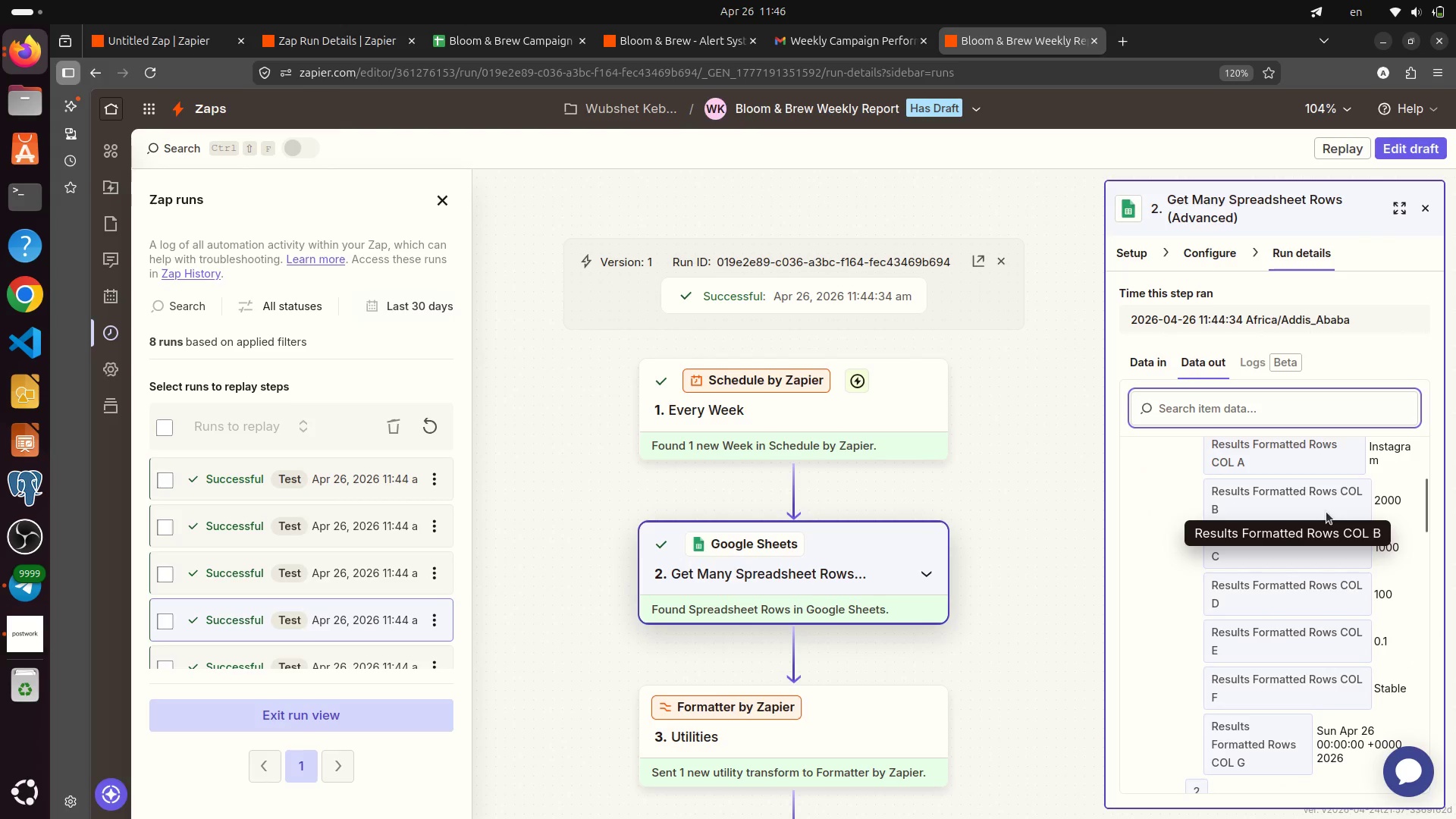 
scroll: coordinate [1332, 527], scroll_direction: up, amount: 2.0
 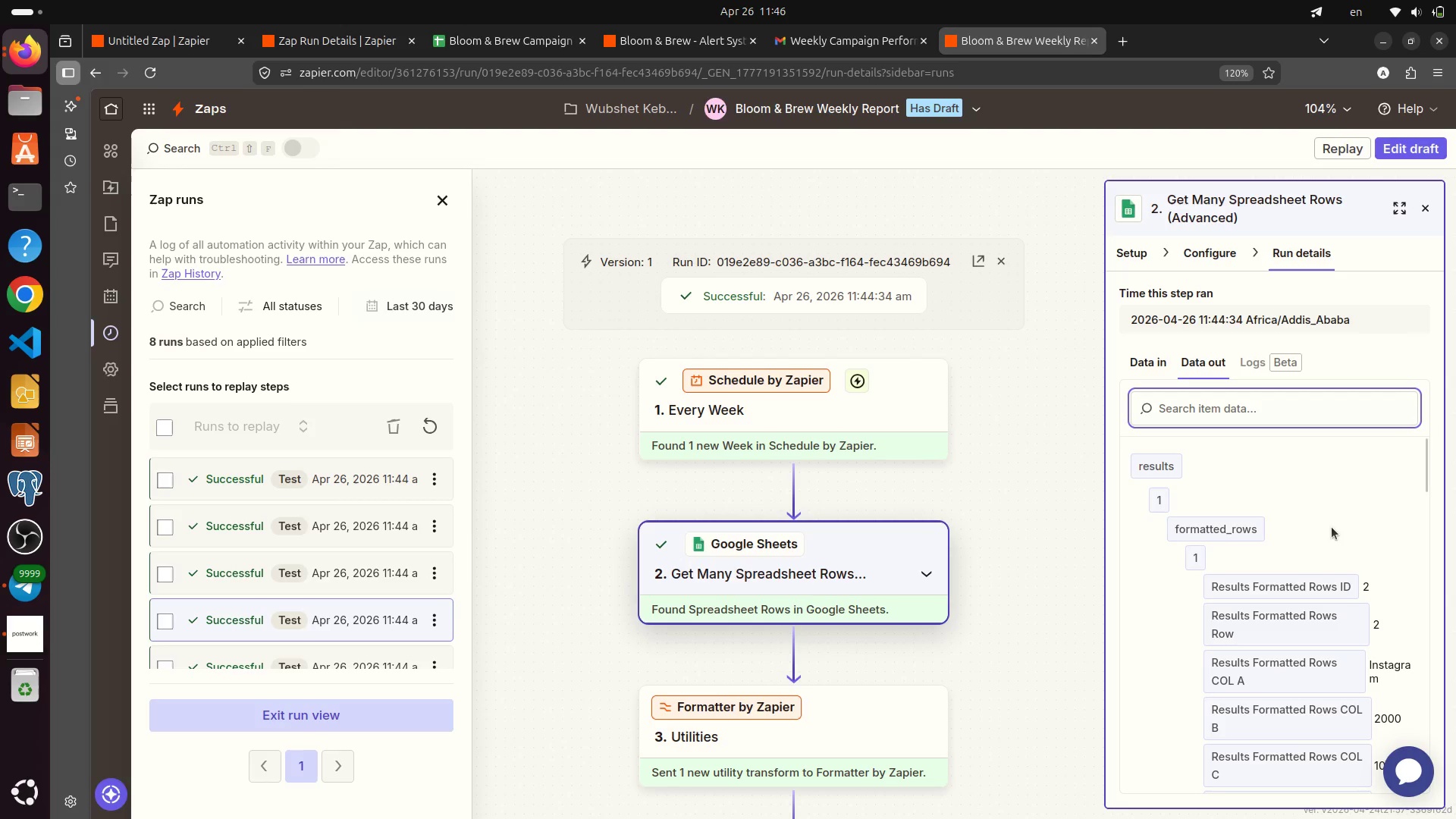 
scroll: coordinate [1329, 549], scroll_direction: down, amount: 13.0
 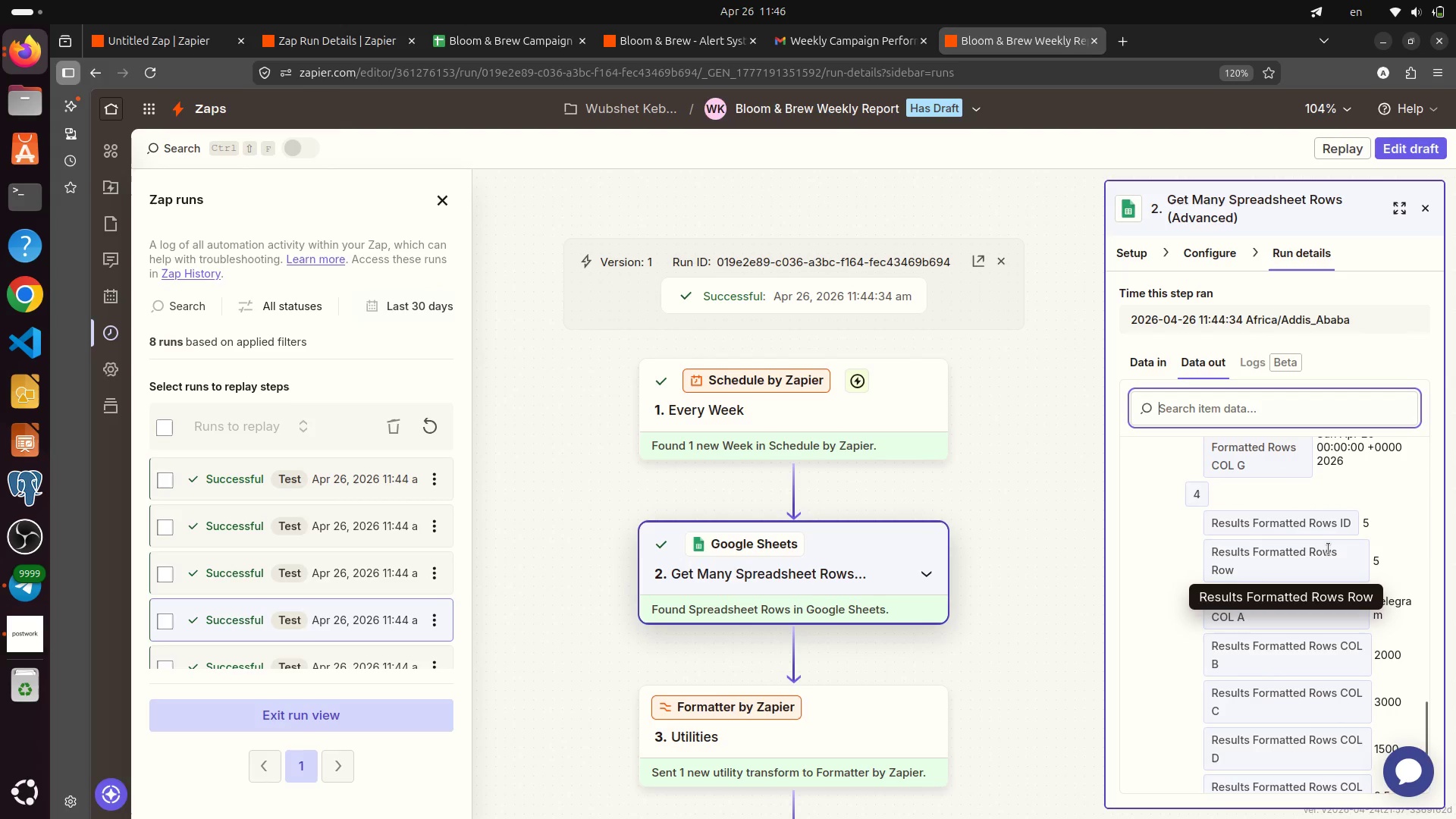 
scroll: coordinate [1329, 554], scroll_direction: down, amount: 7.0
 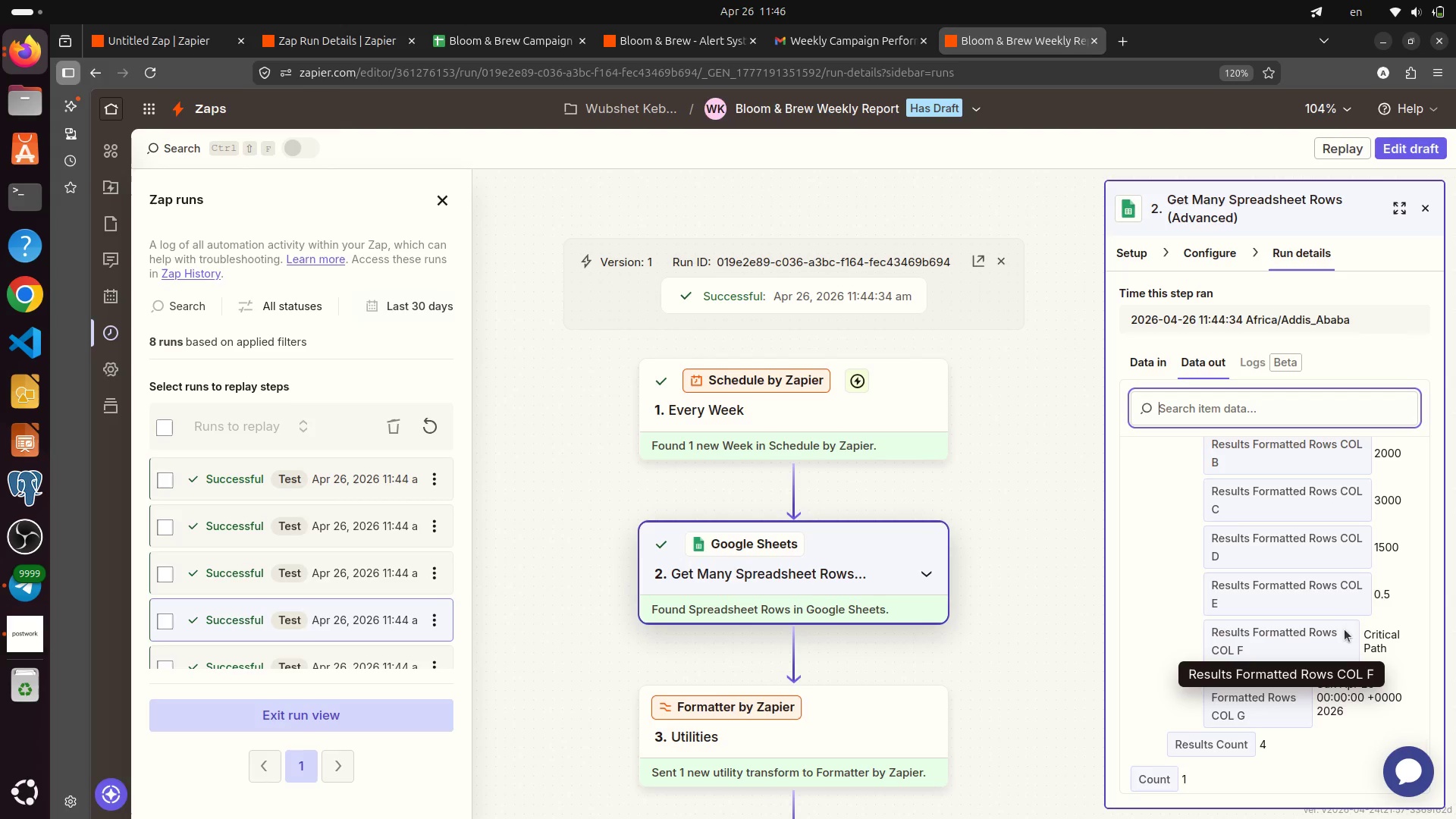 
wait(5.95)
 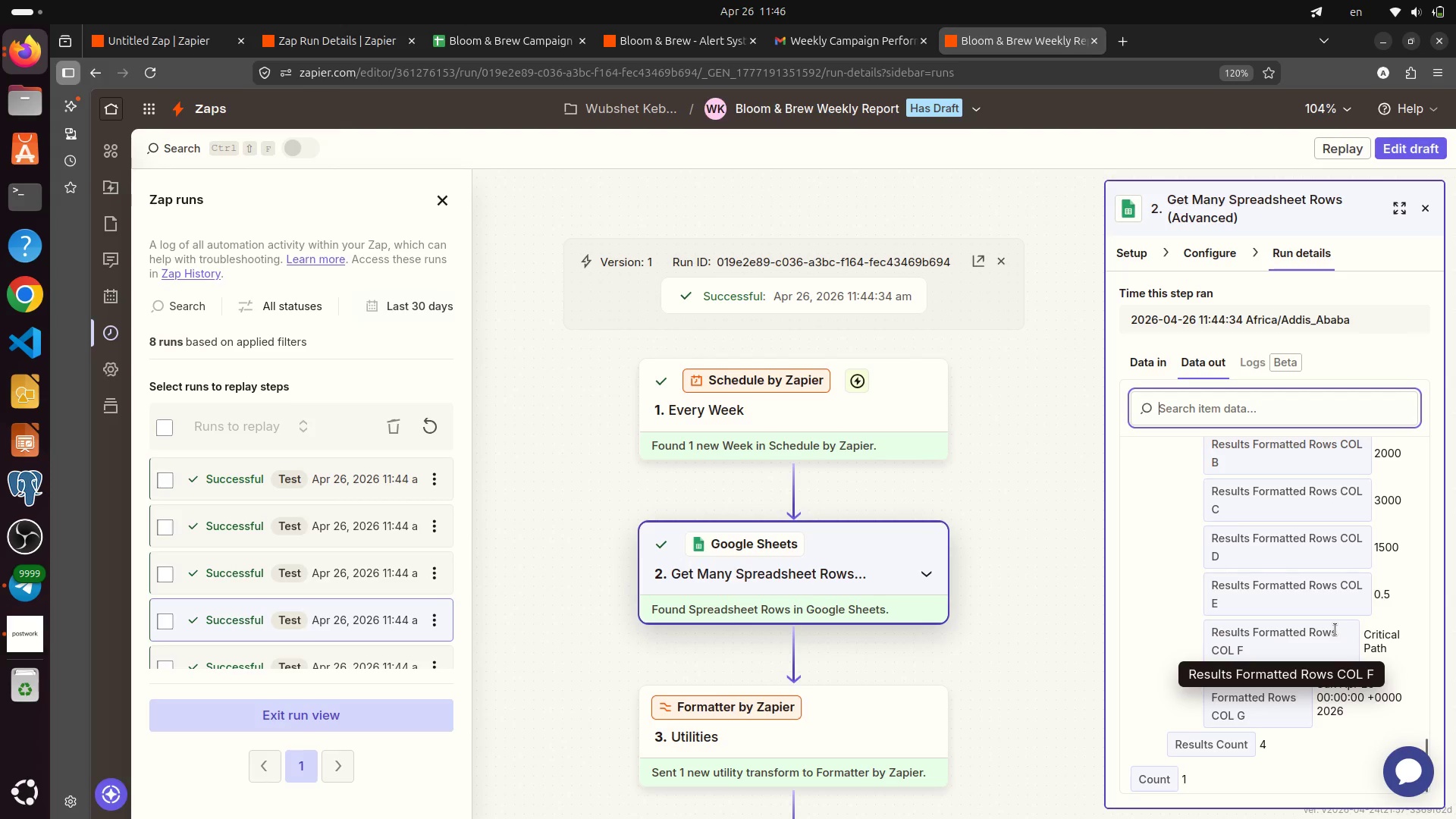 
scroll: coordinate [1354, 720], scroll_direction: up, amount: 4.0
 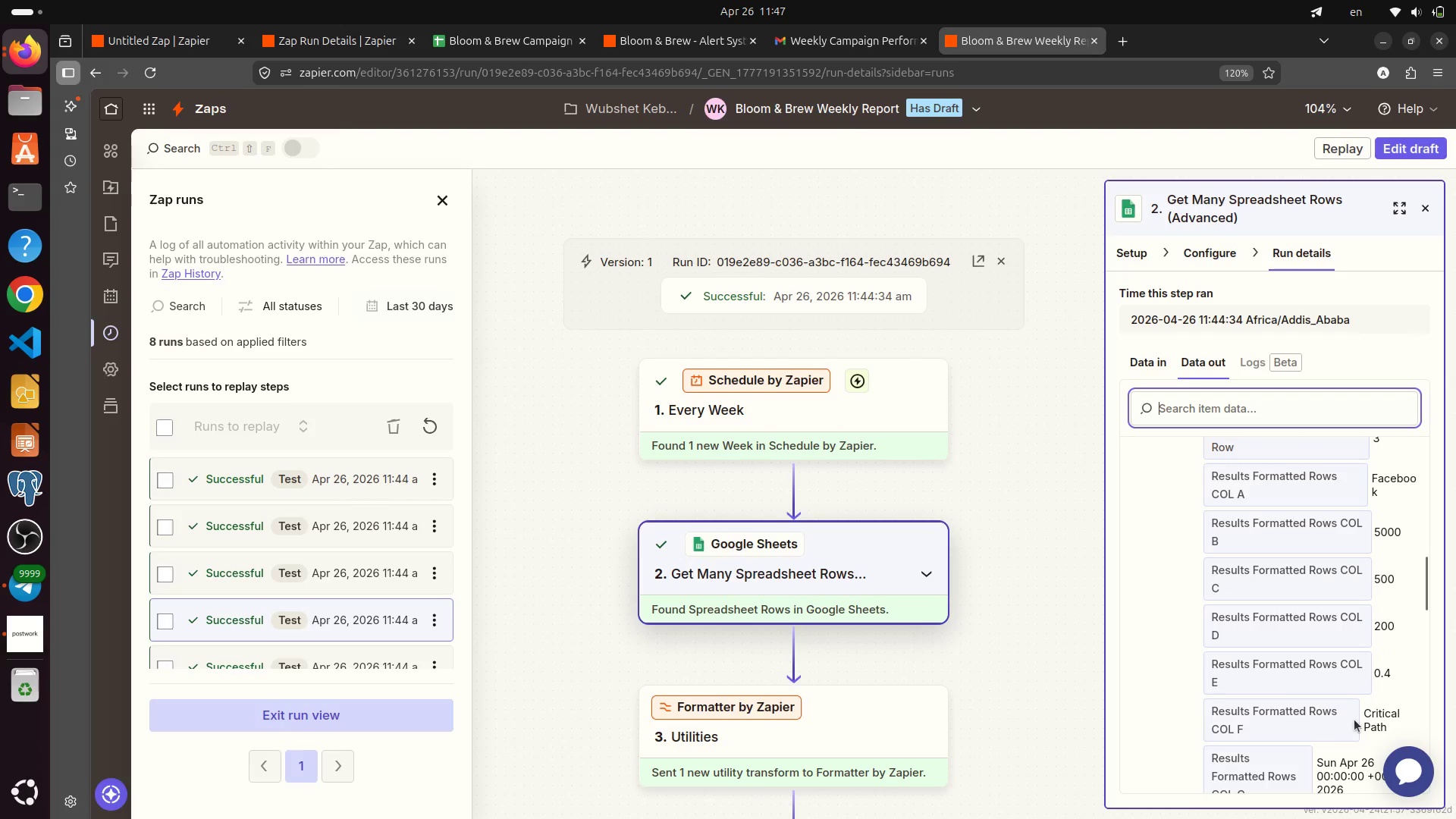 
scroll: coordinate [1354, 720], scroll_direction: down, amount: 1.0
 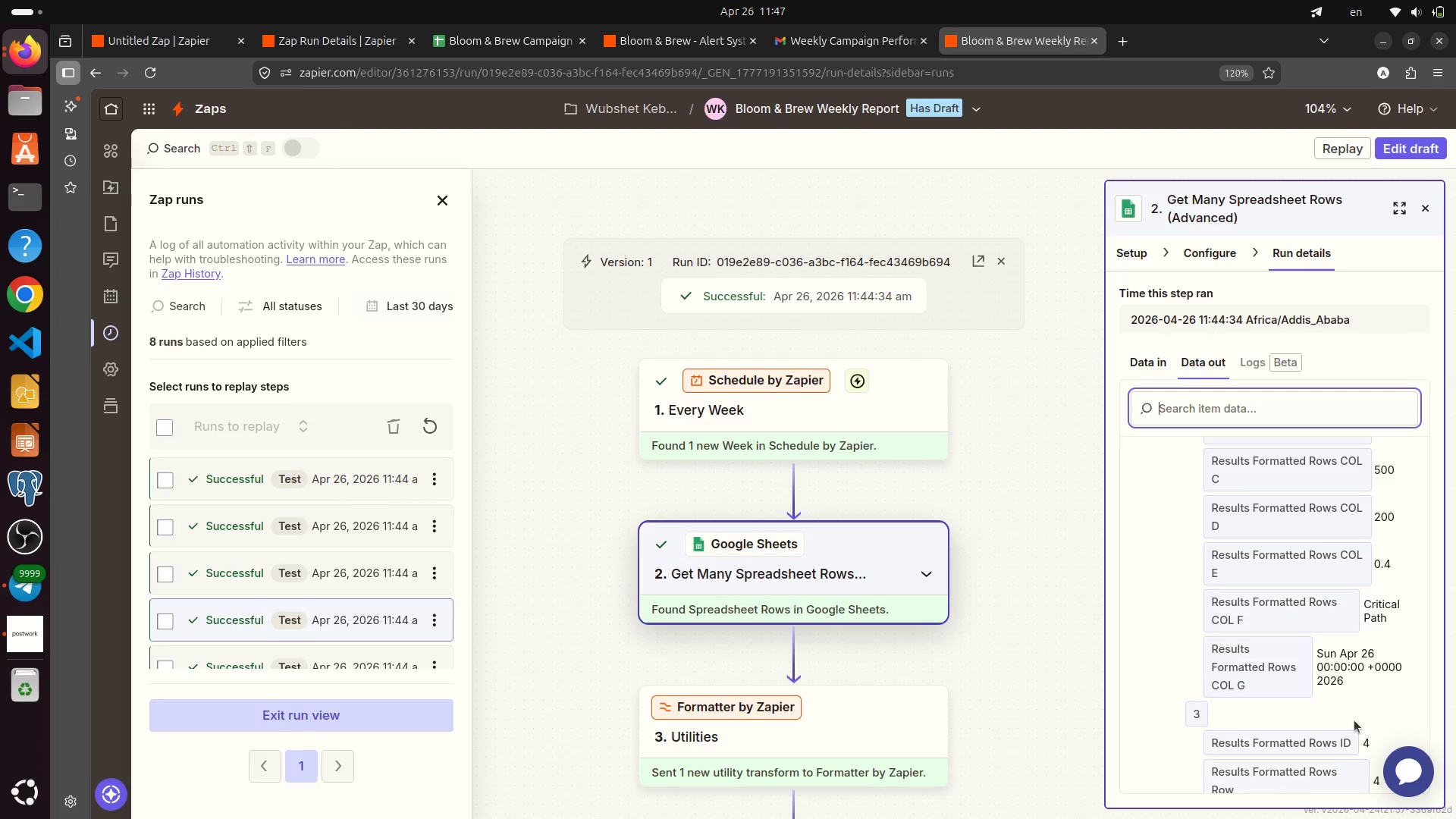 
scroll: coordinate [1354, 723], scroll_direction: up, amount: 11.0
 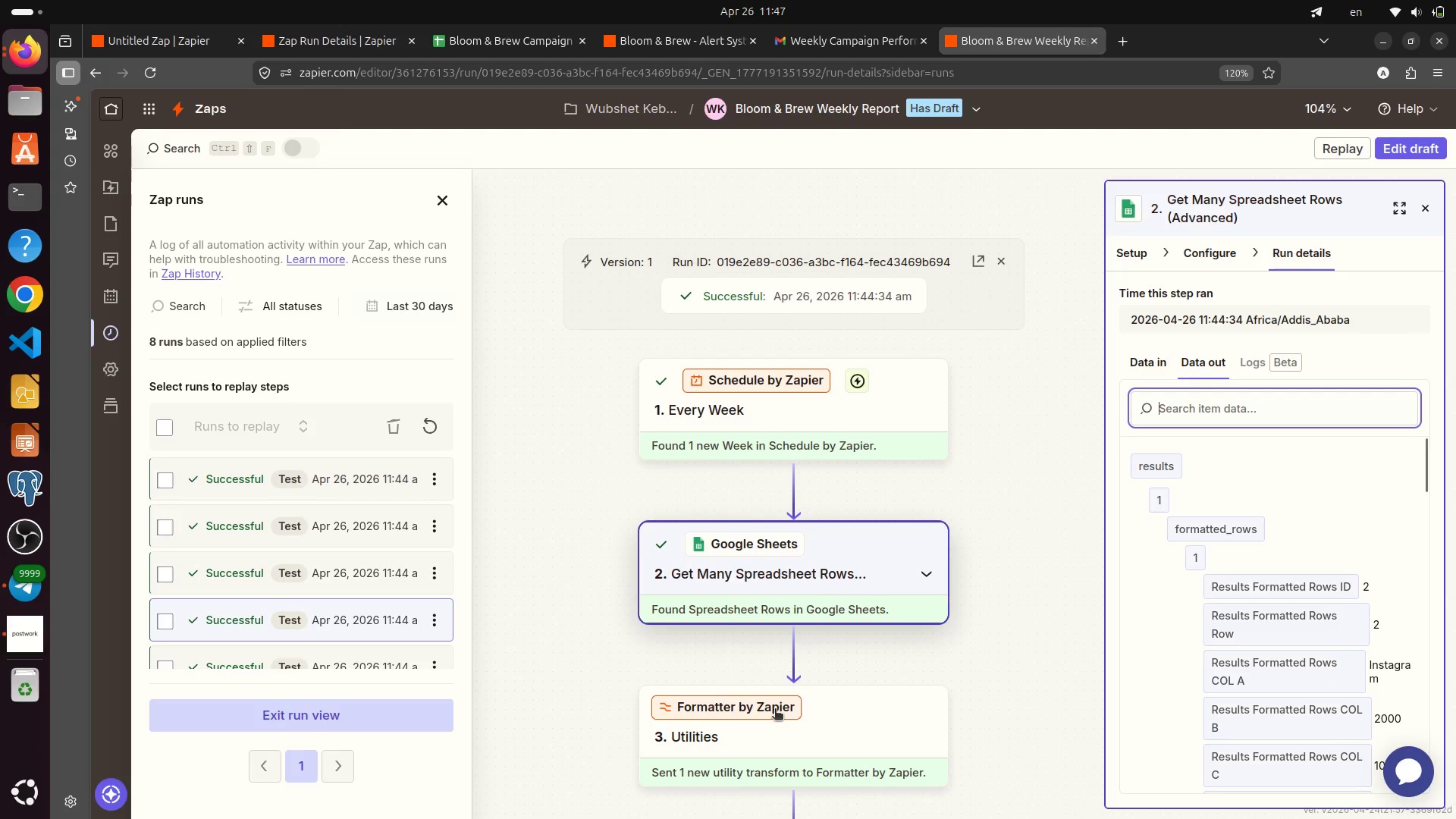 
scroll: coordinate [824, 695], scroll_direction: down, amount: 6.0
 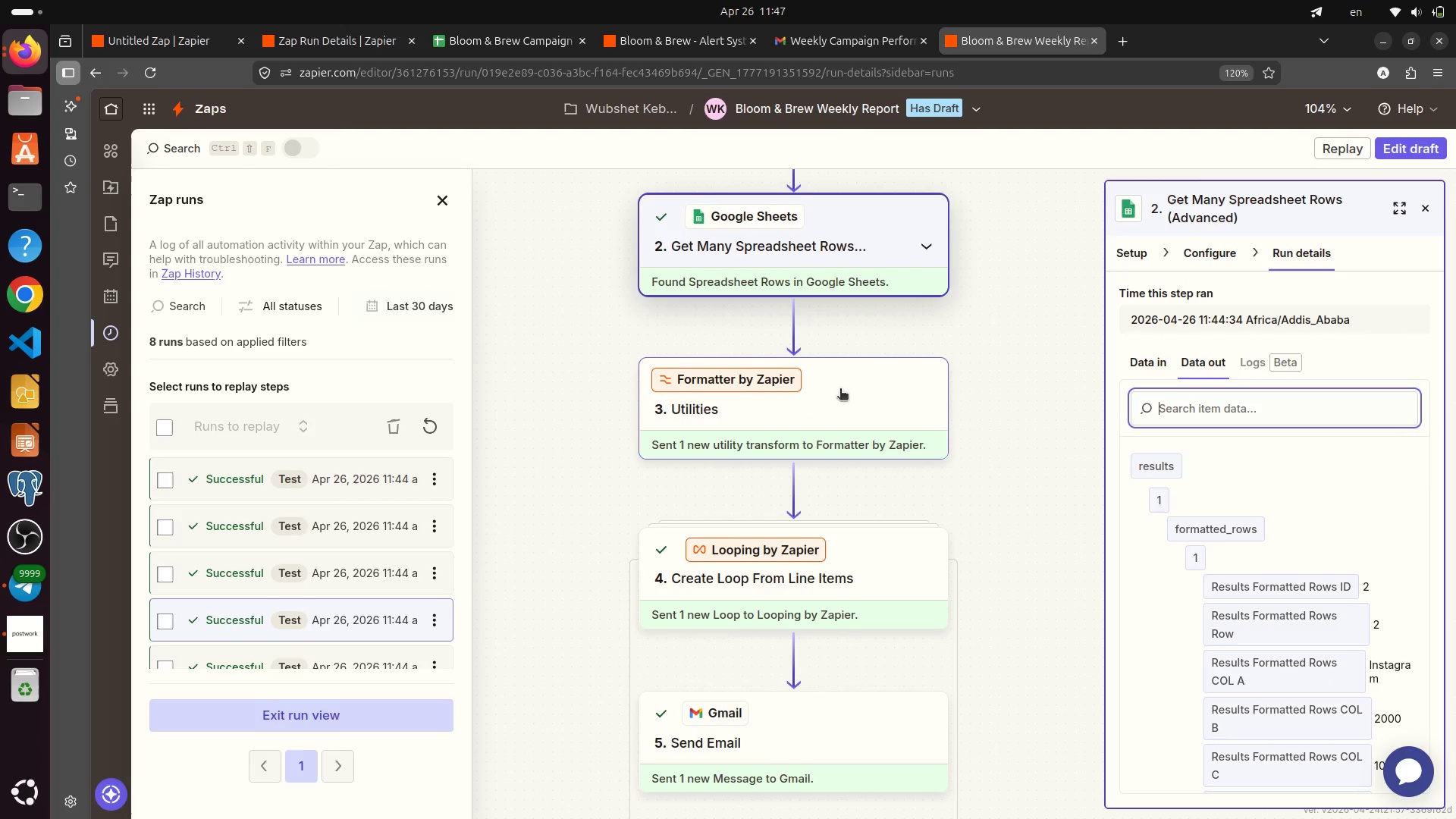 
left_click([838, 391])
 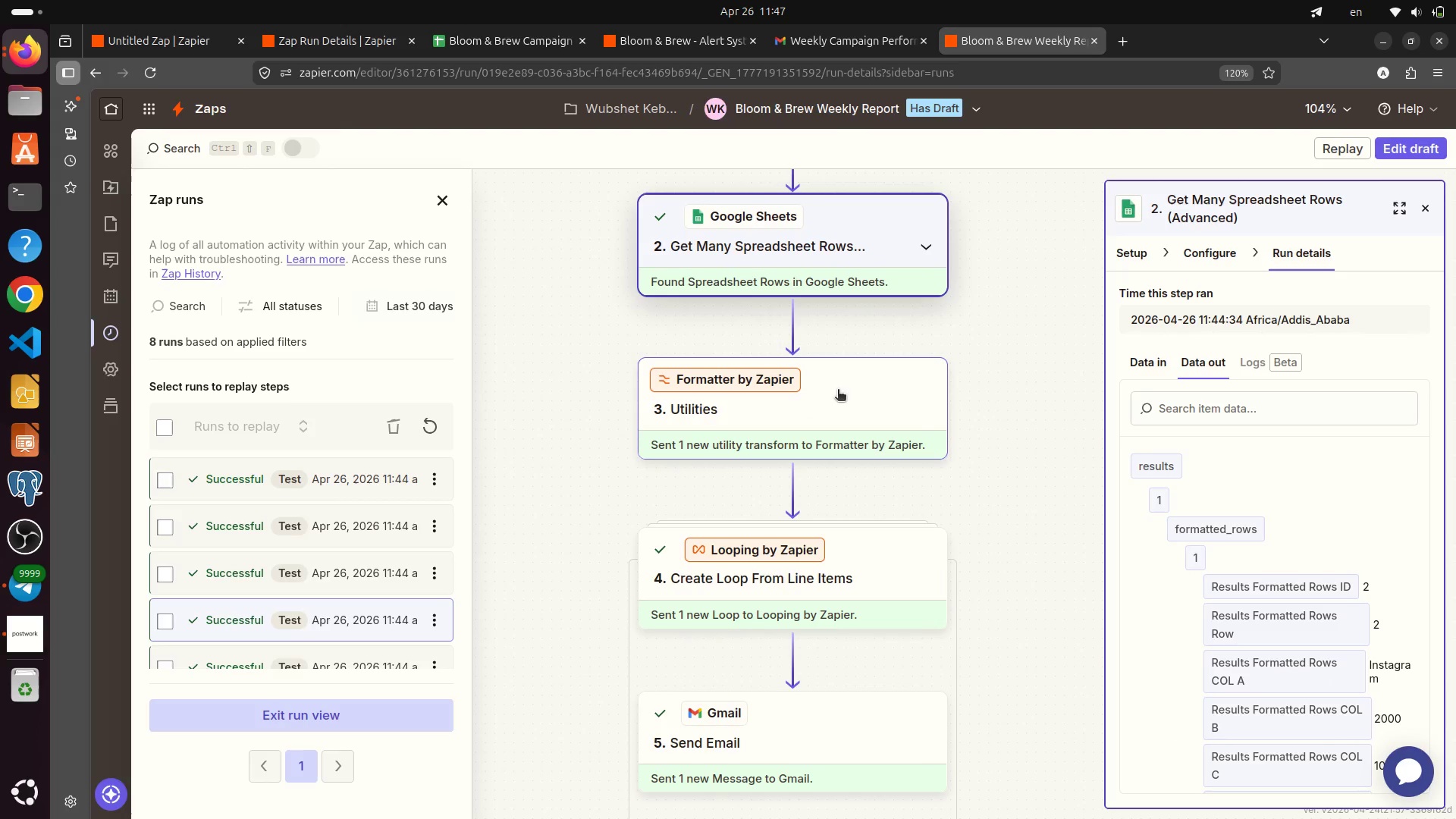 
left_click([838, 391])
 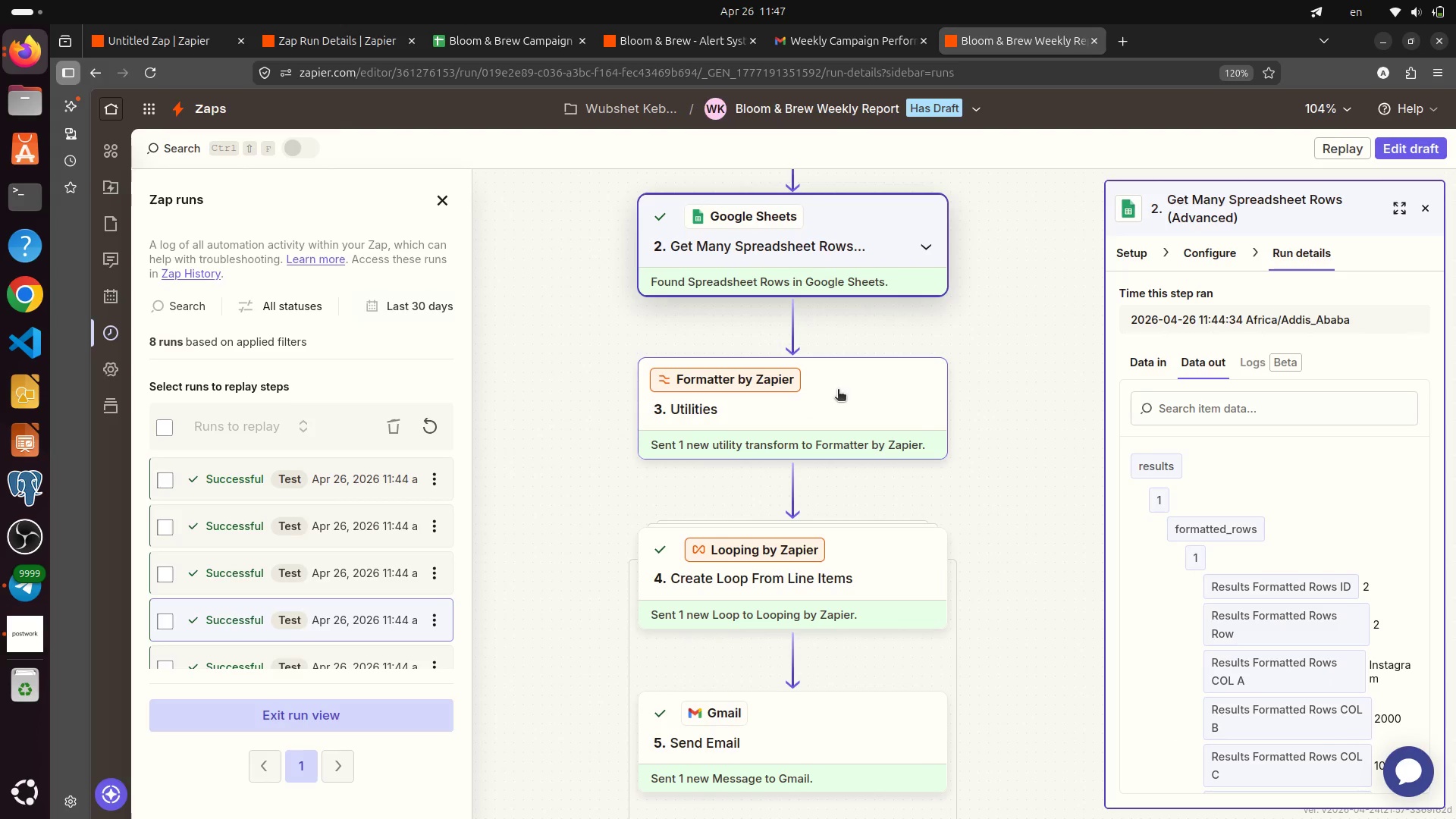 
left_click([838, 391])
 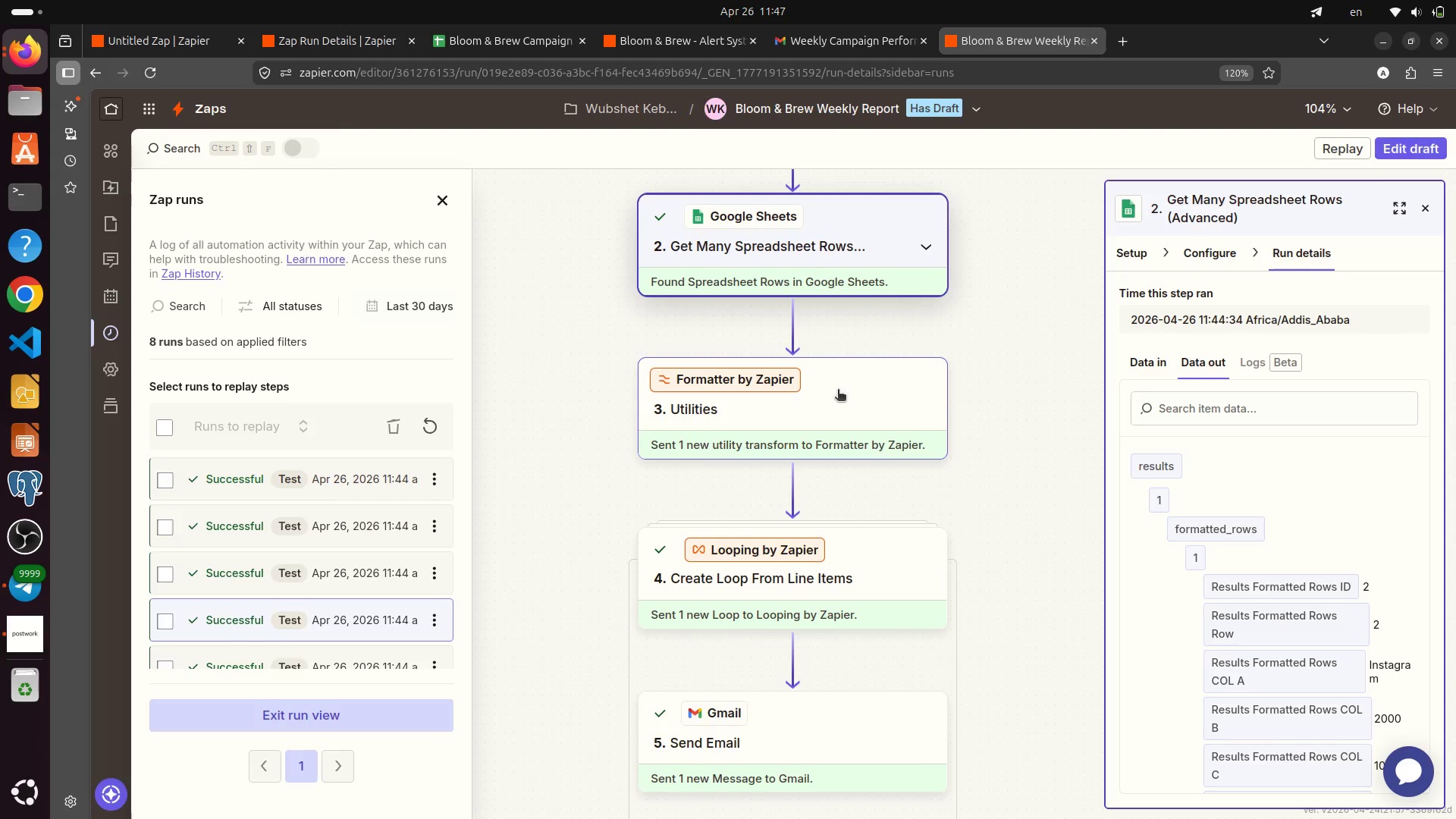 
left_click([838, 391])
 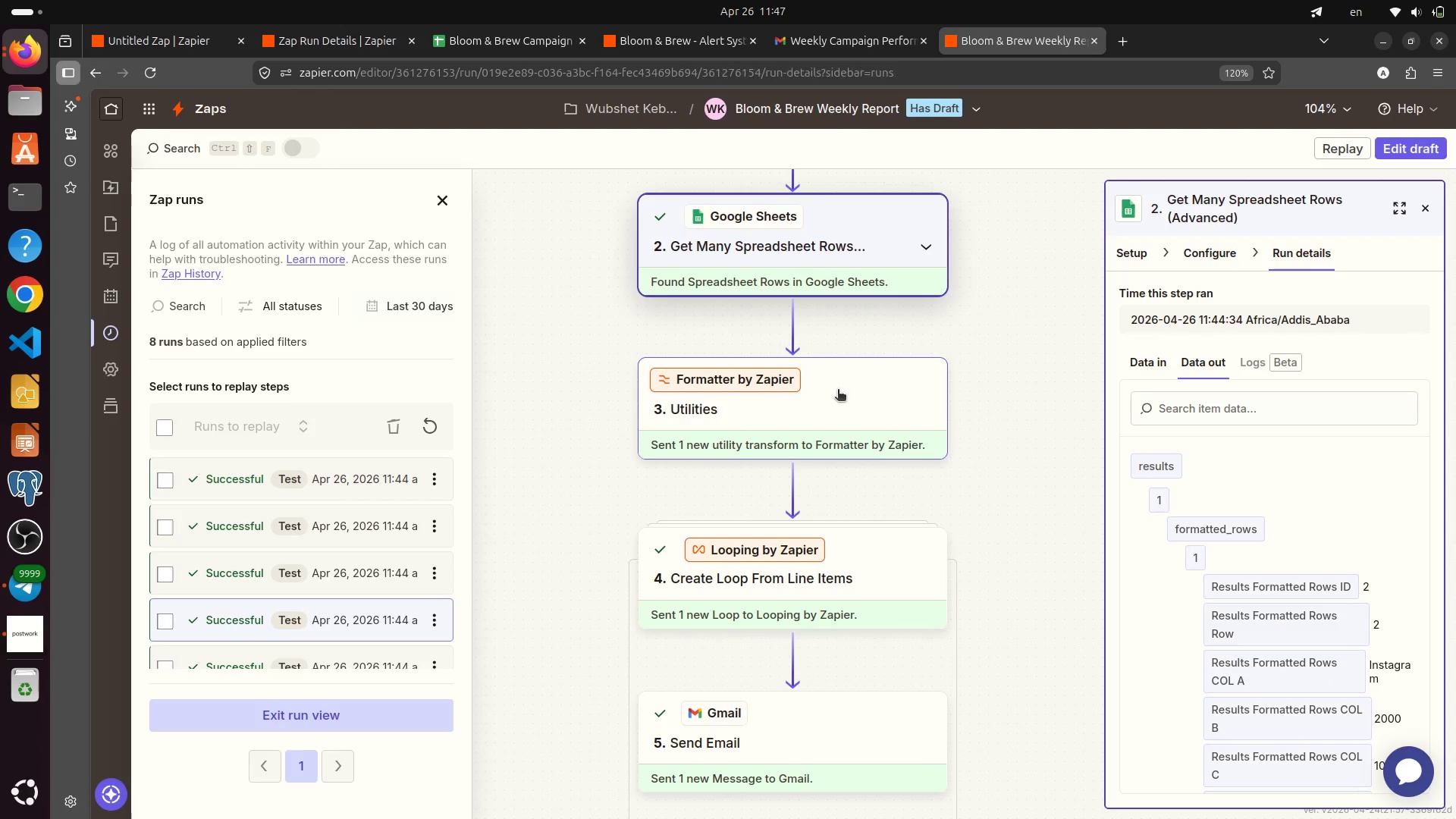 
left_click([838, 391])
 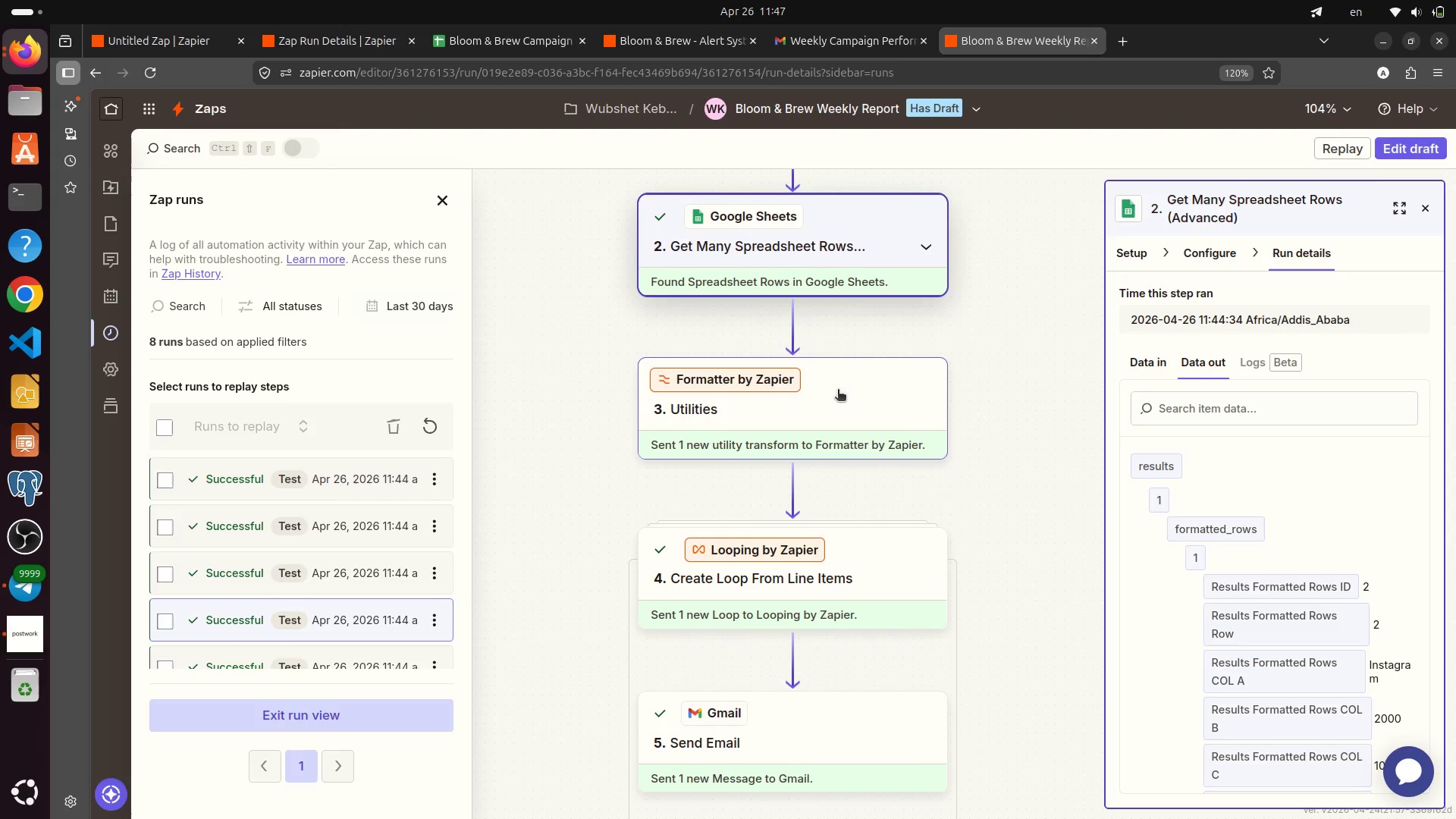 
left_click([838, 391])
 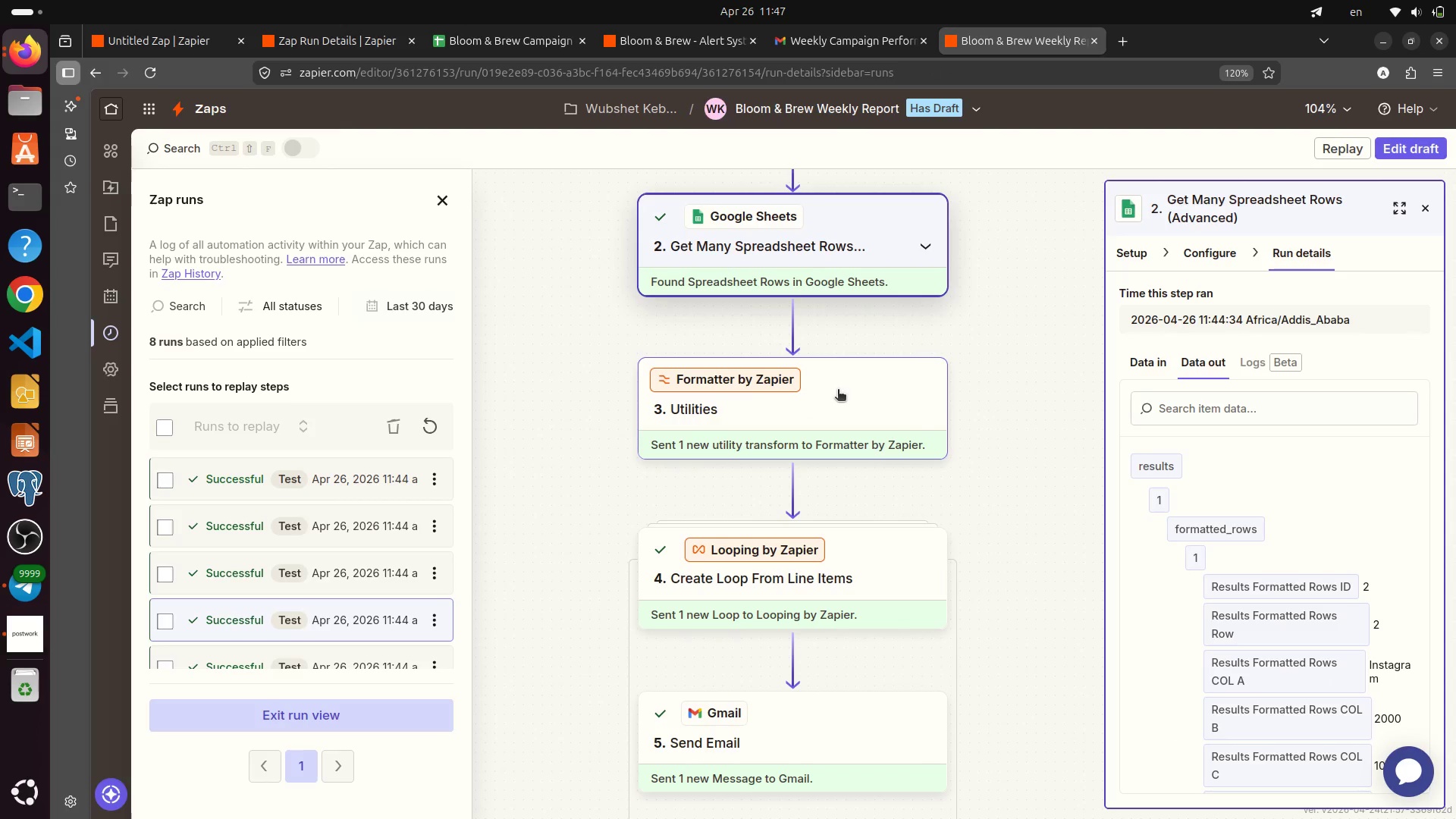 
left_click([838, 391])
 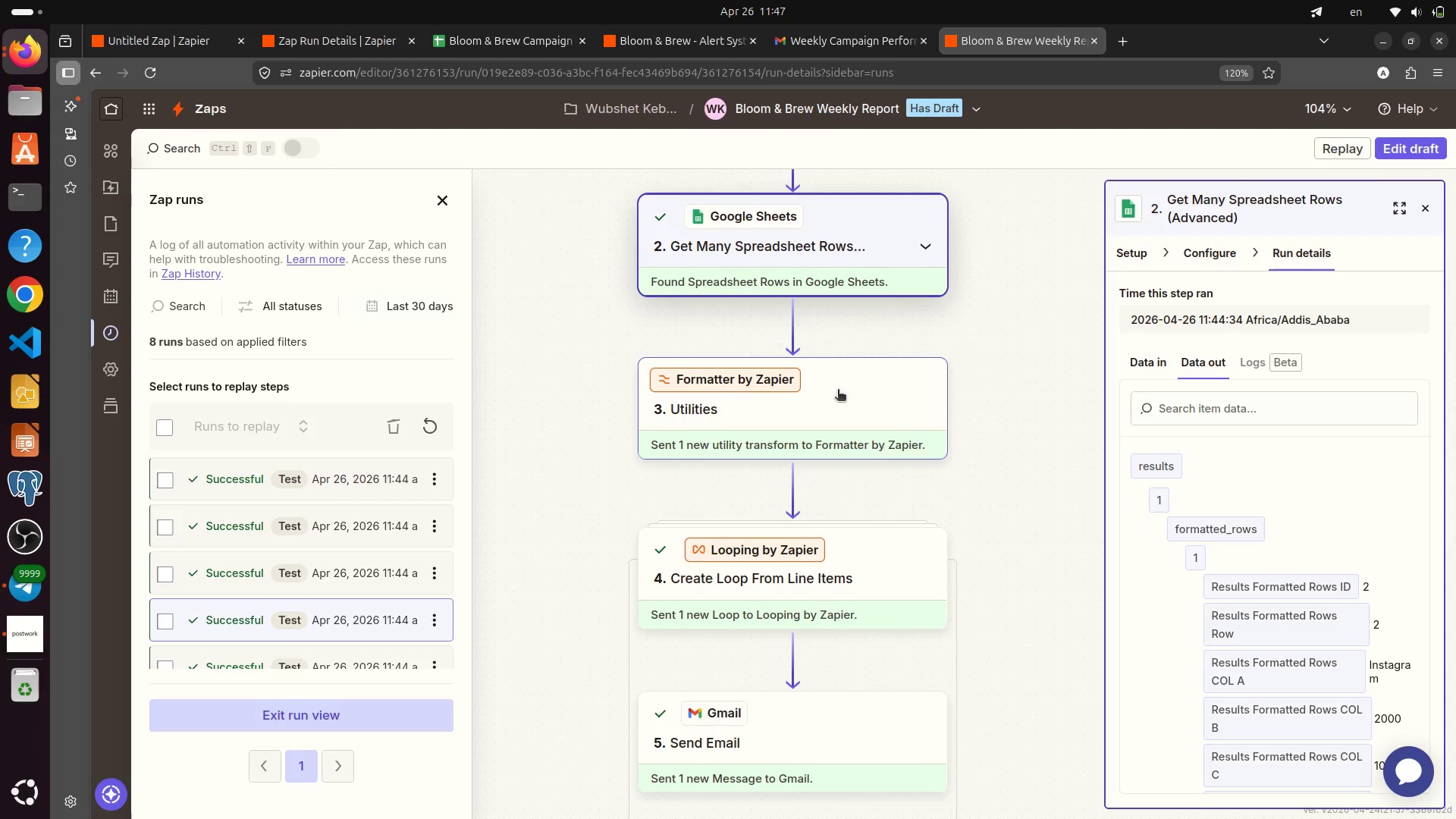 
left_click([838, 391])
 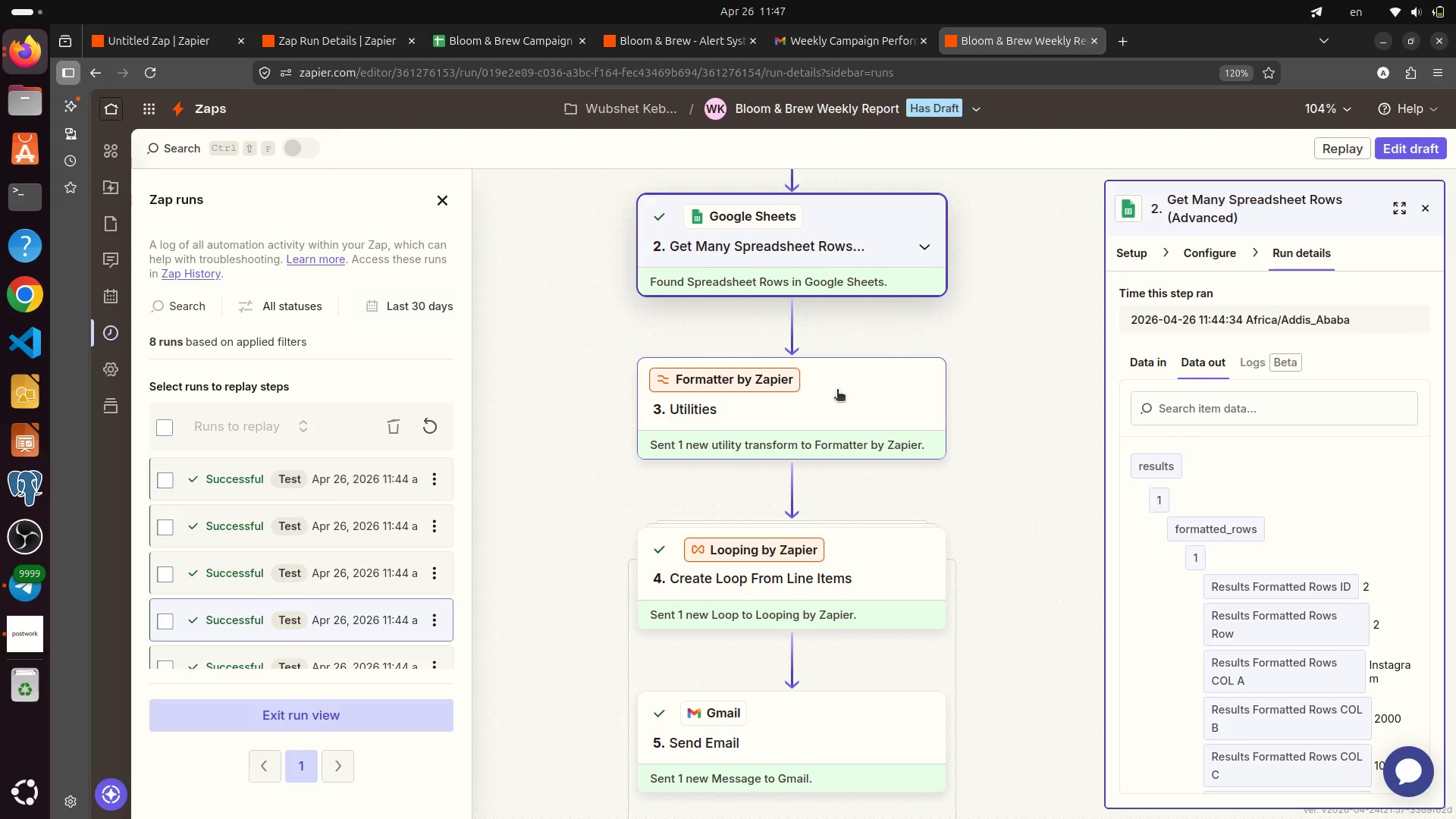 
left_click([855, 403])
 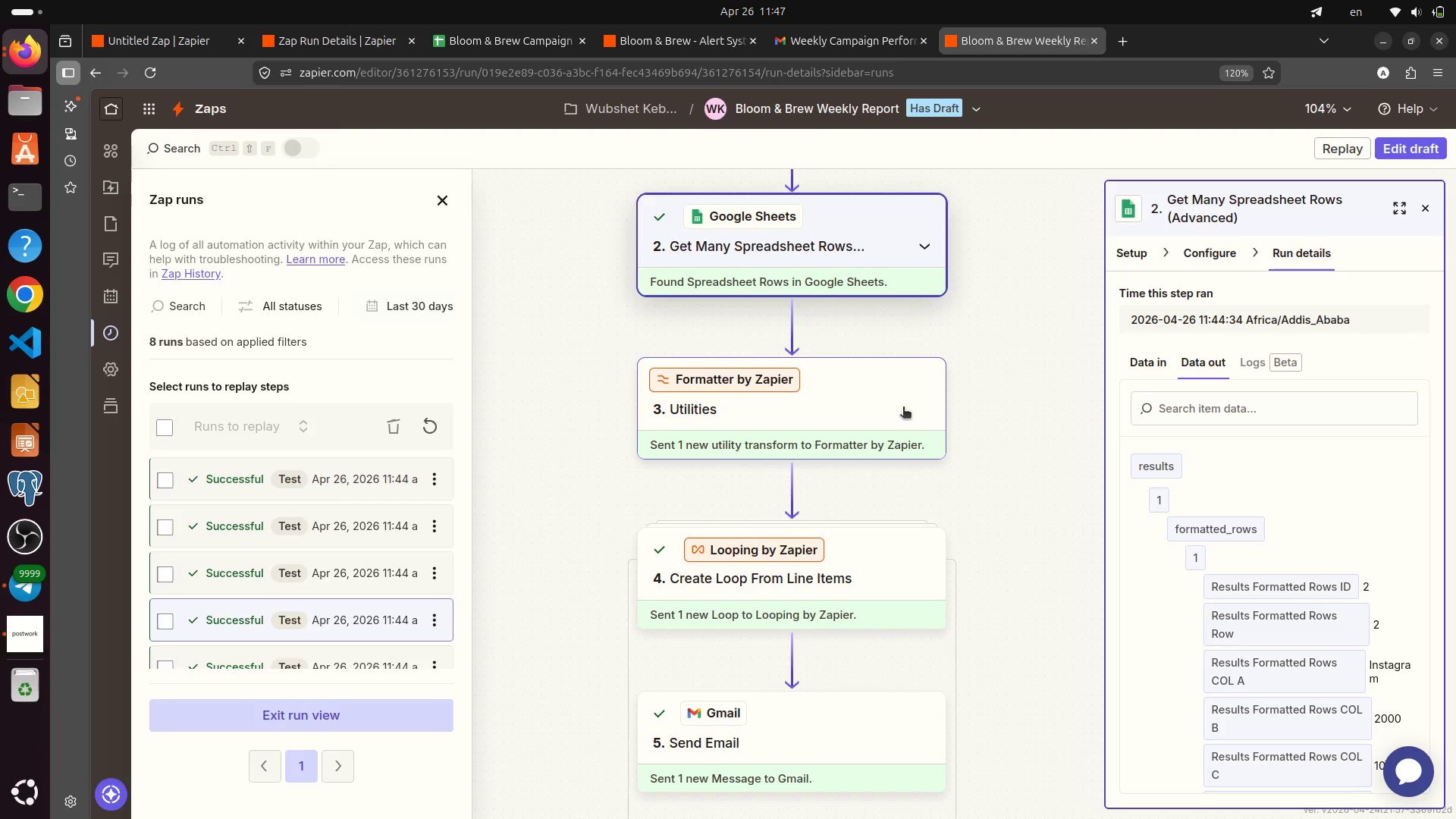 
left_click([897, 408])
 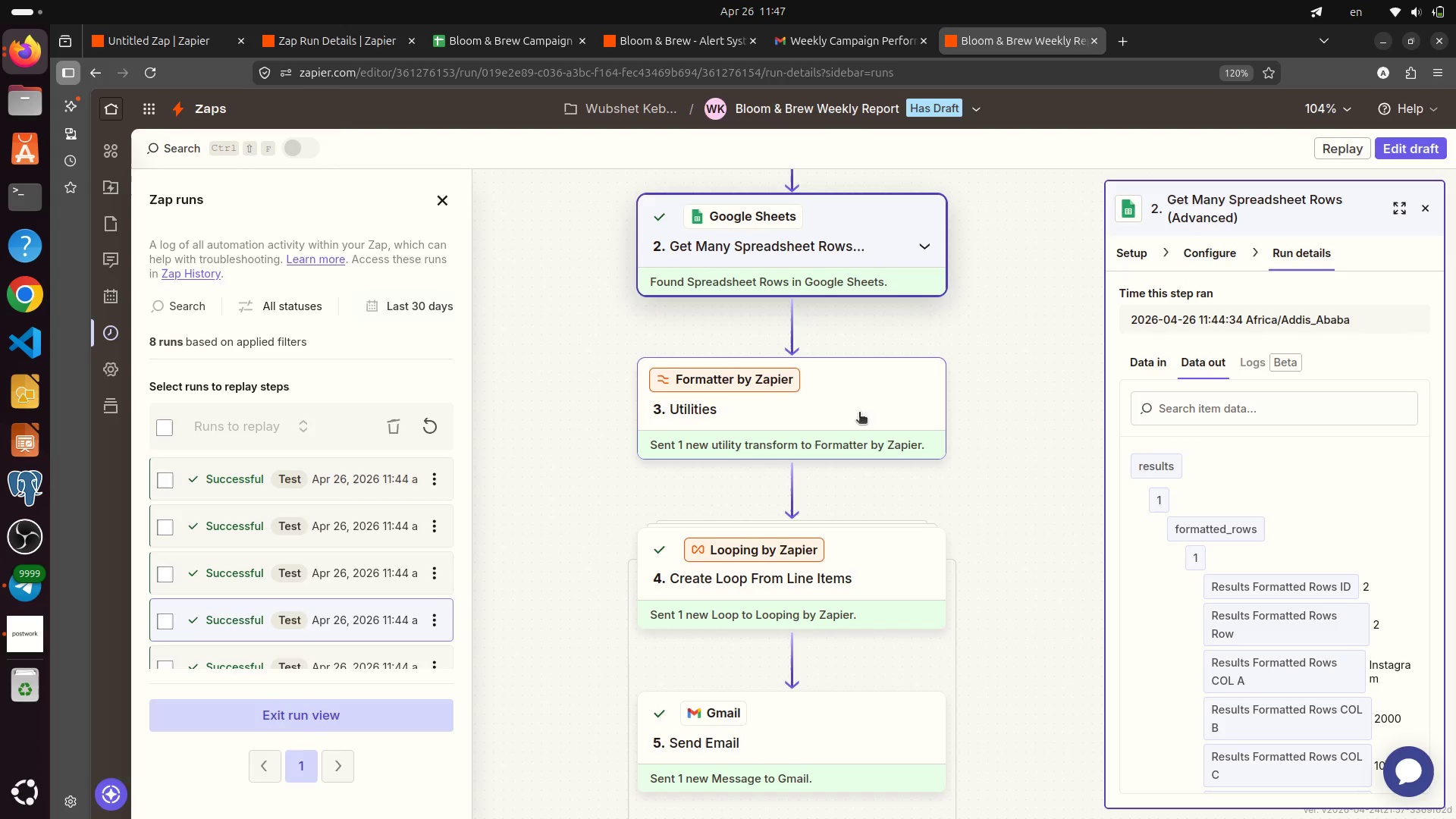 
left_click([849, 418])
 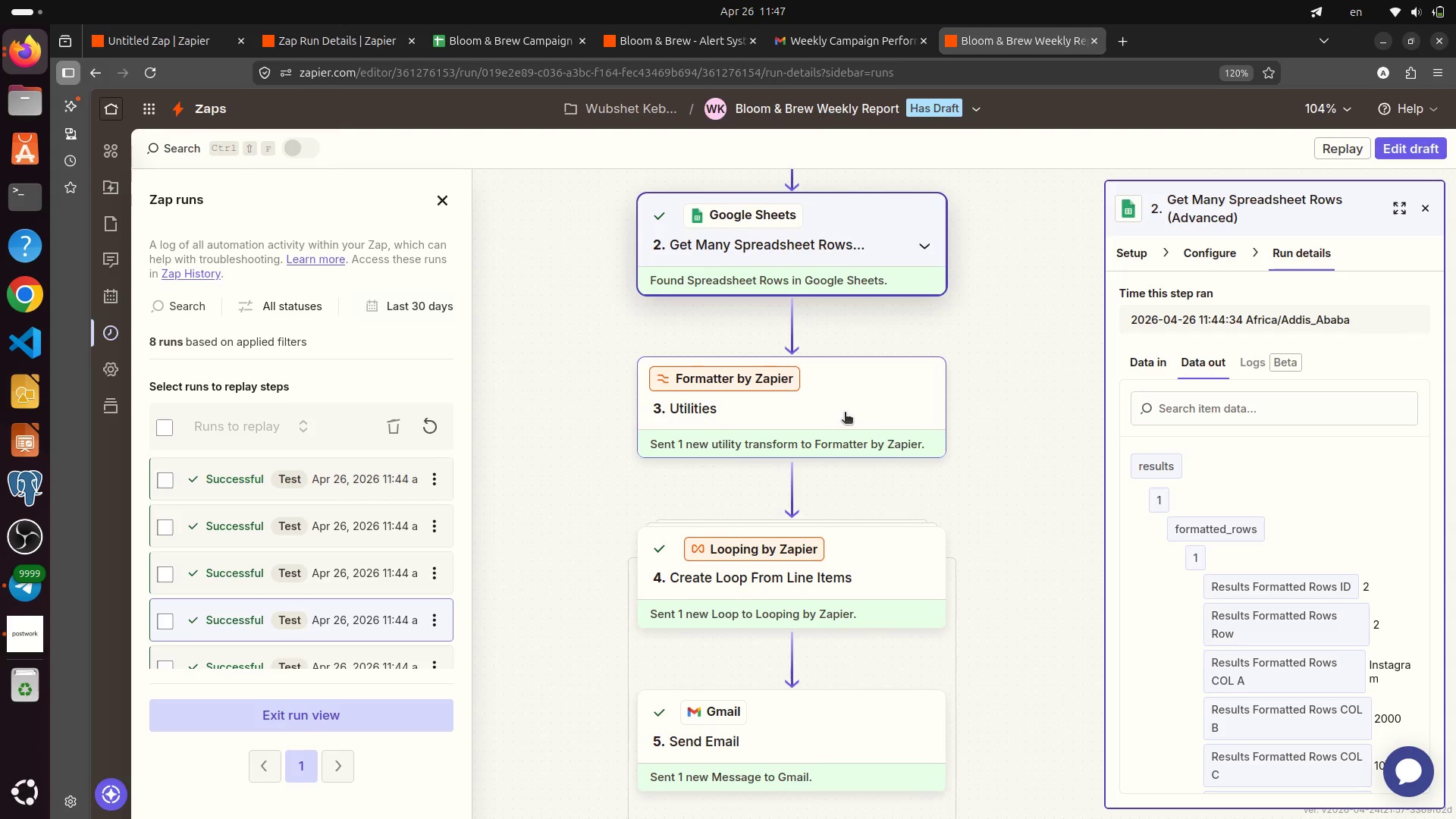 
left_click([845, 409])
 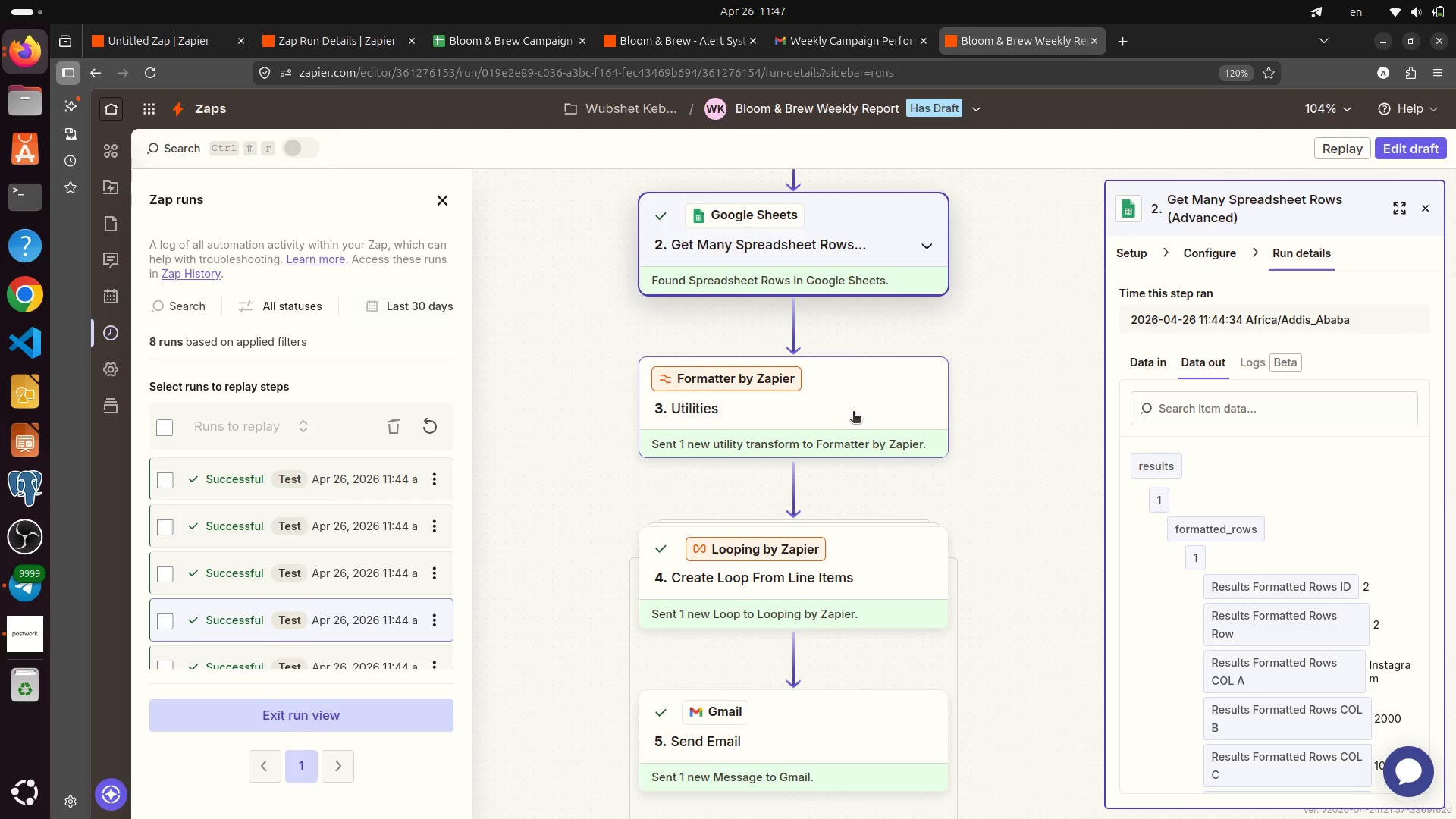 
left_click([855, 413])
 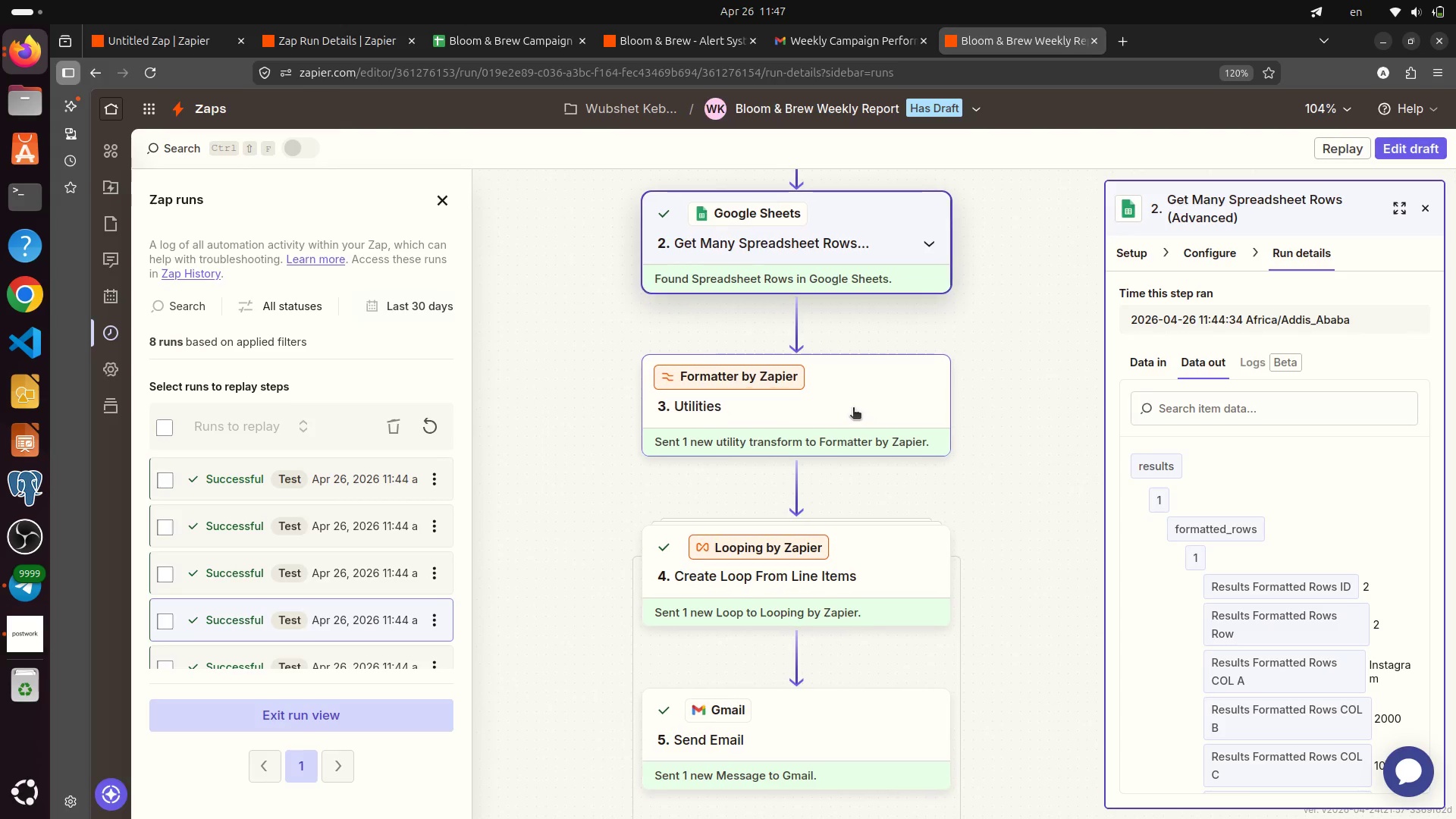 
left_click([853, 409])
 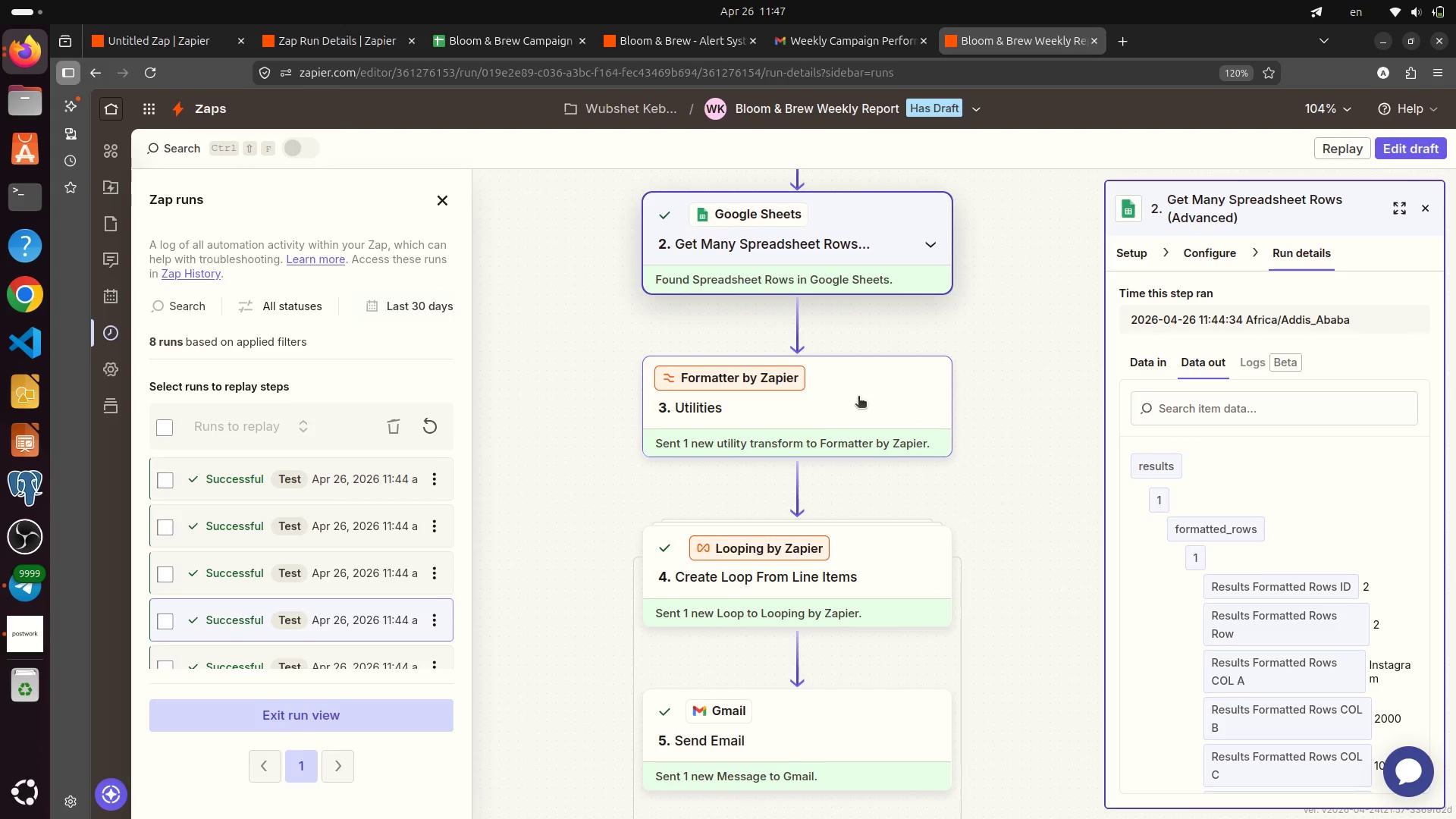 
left_click([858, 399])
 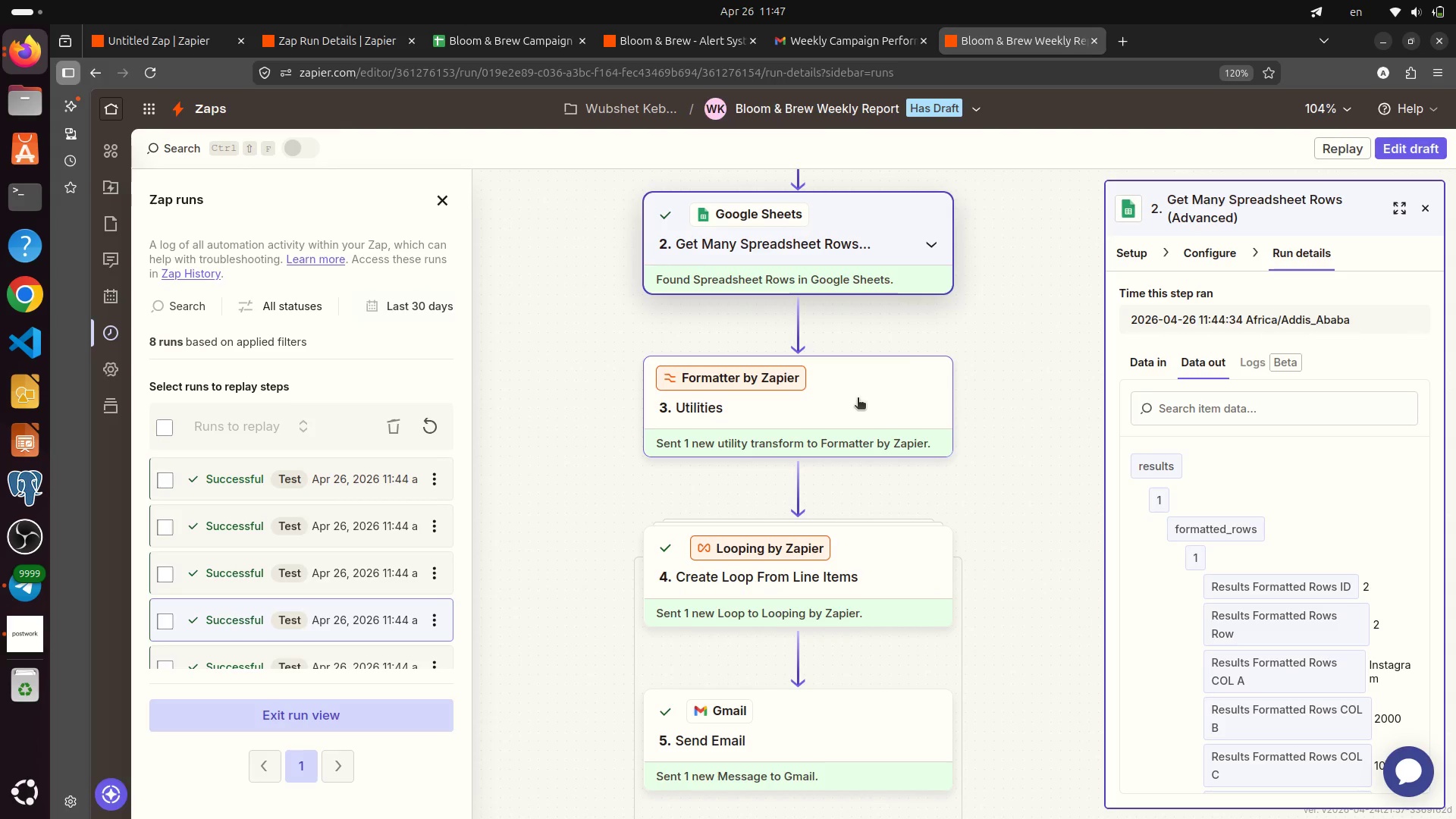 
left_click([858, 399])
 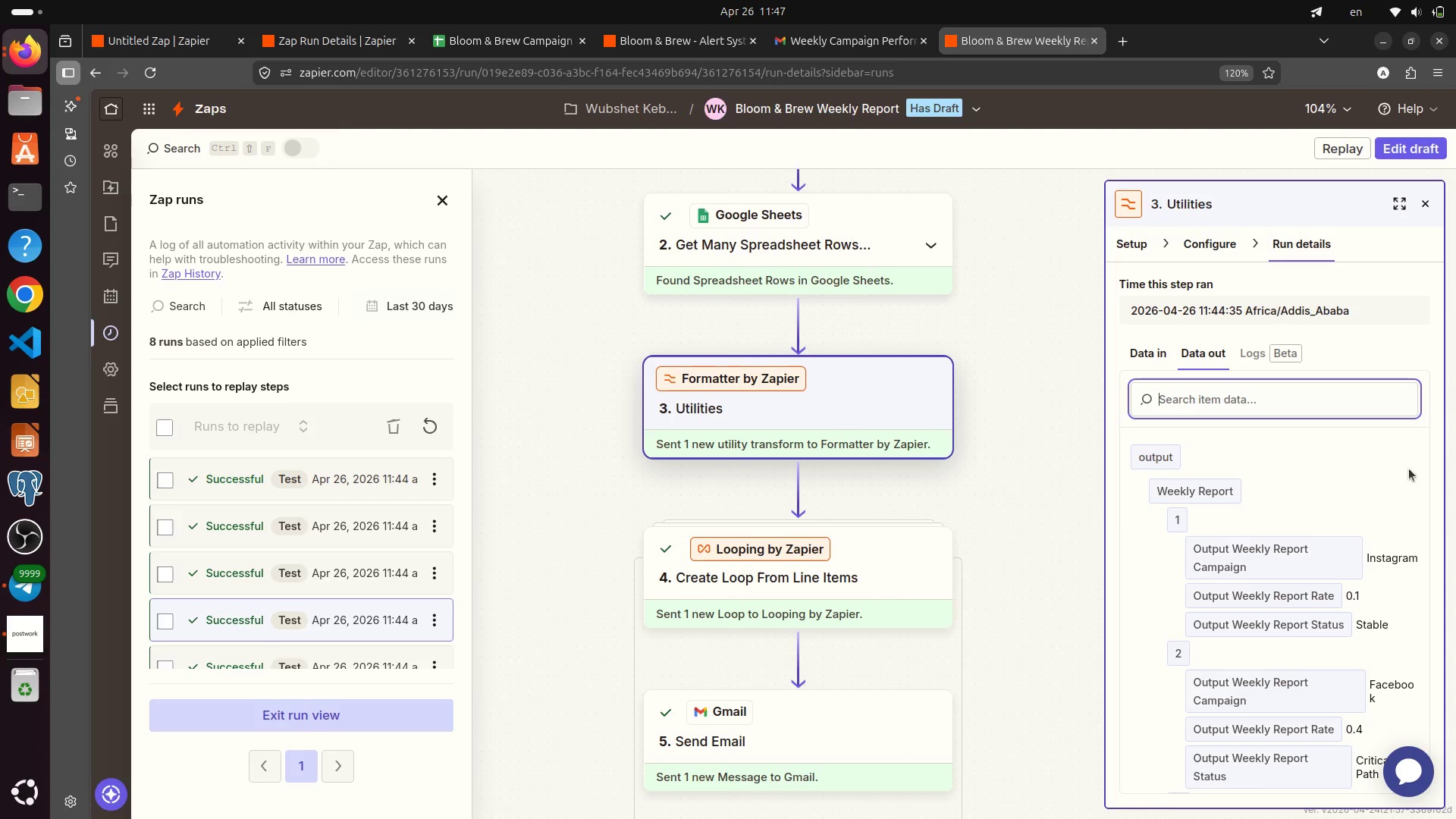 
wait(7.23)
 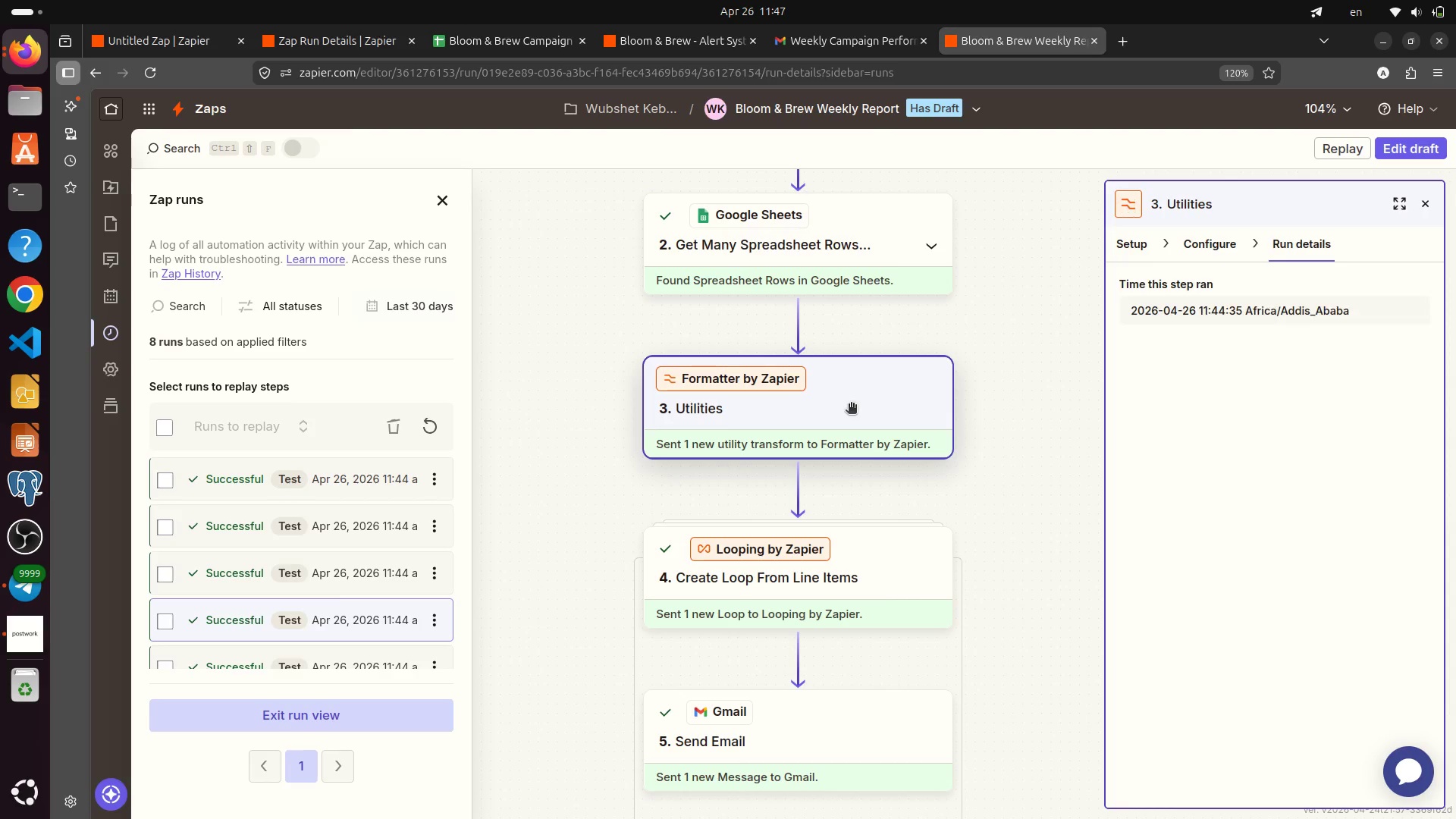 
left_click([1134, 248])
 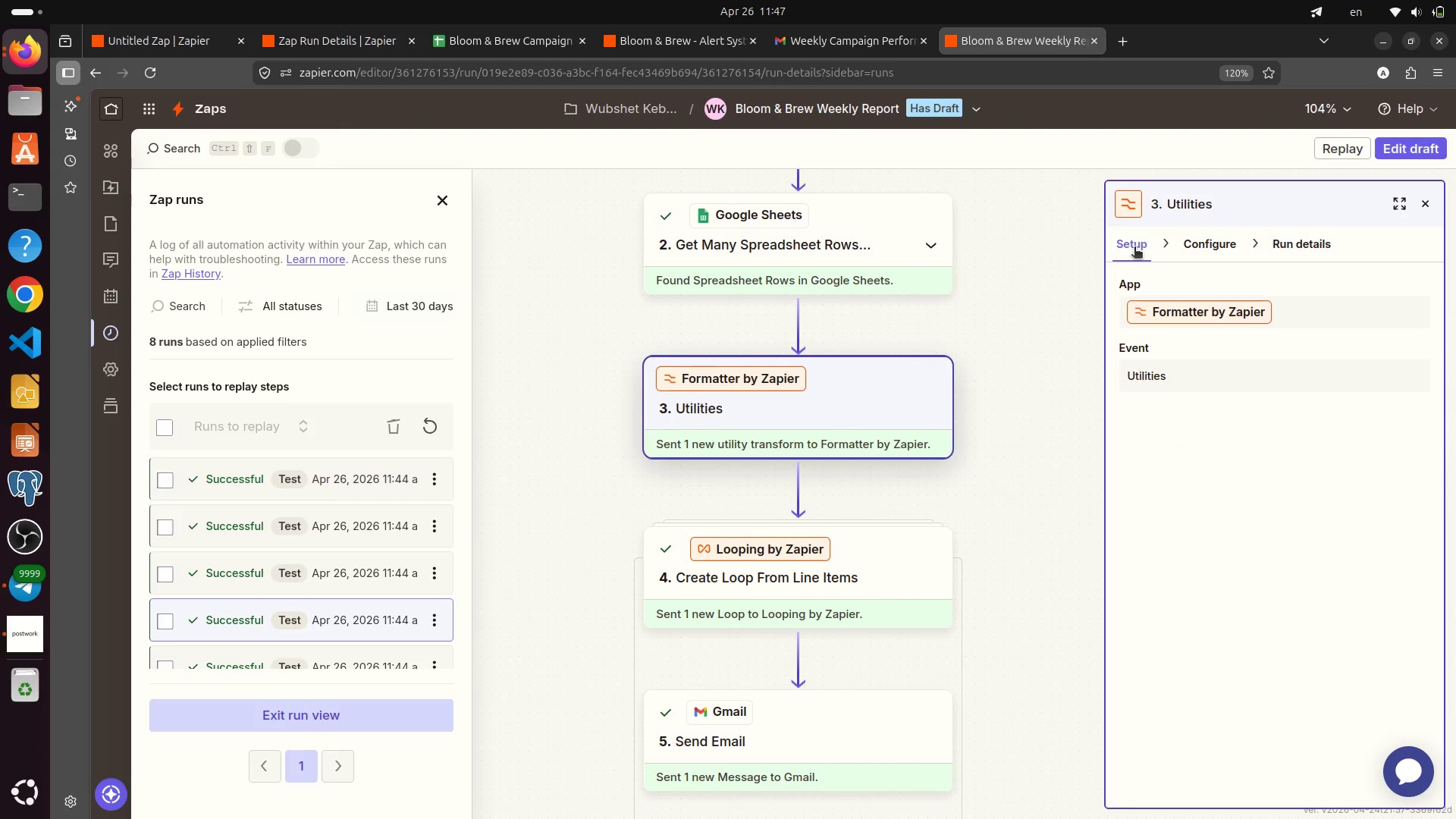 
key(PrintScreen)
 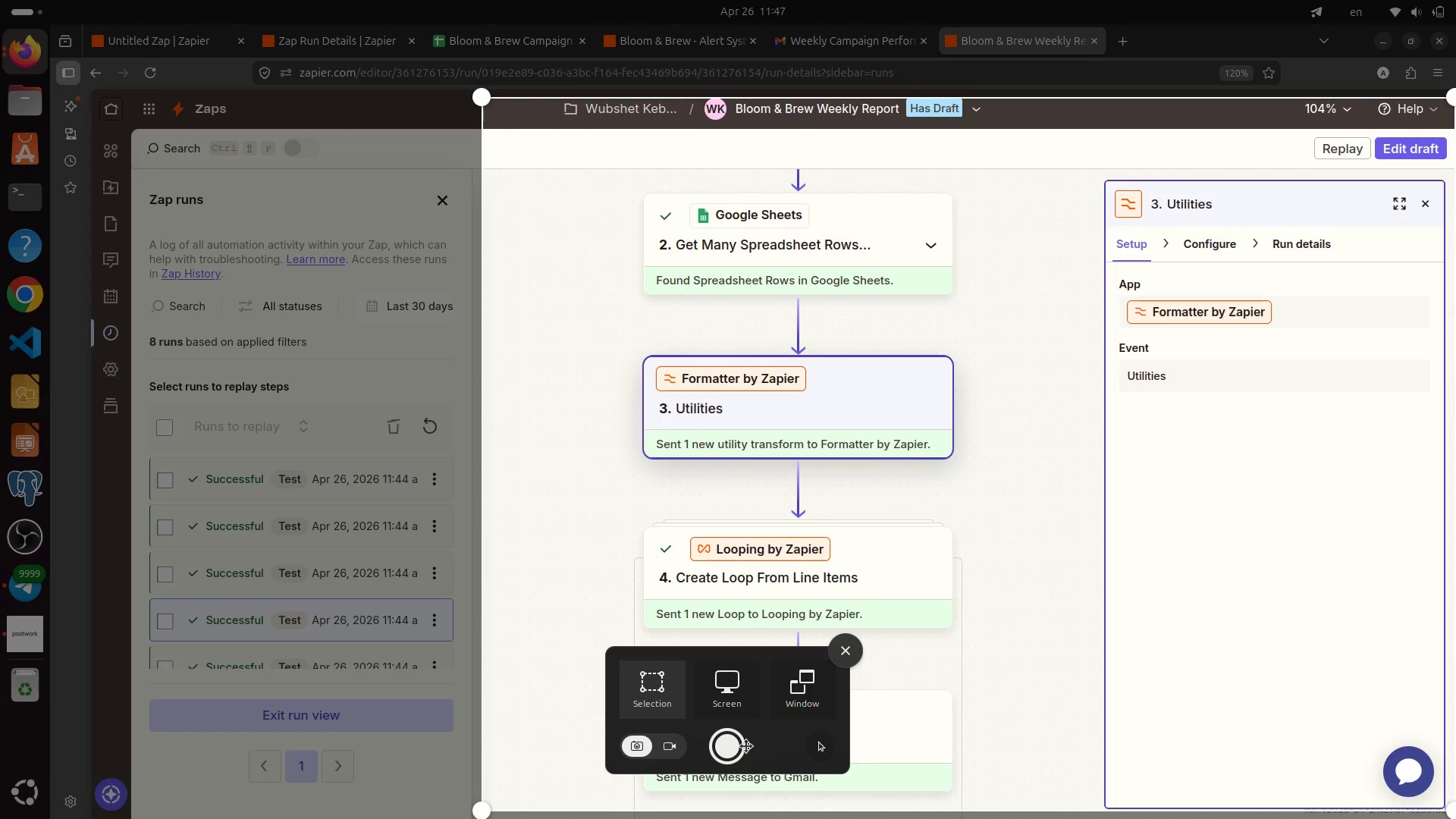 
left_click([724, 746])
 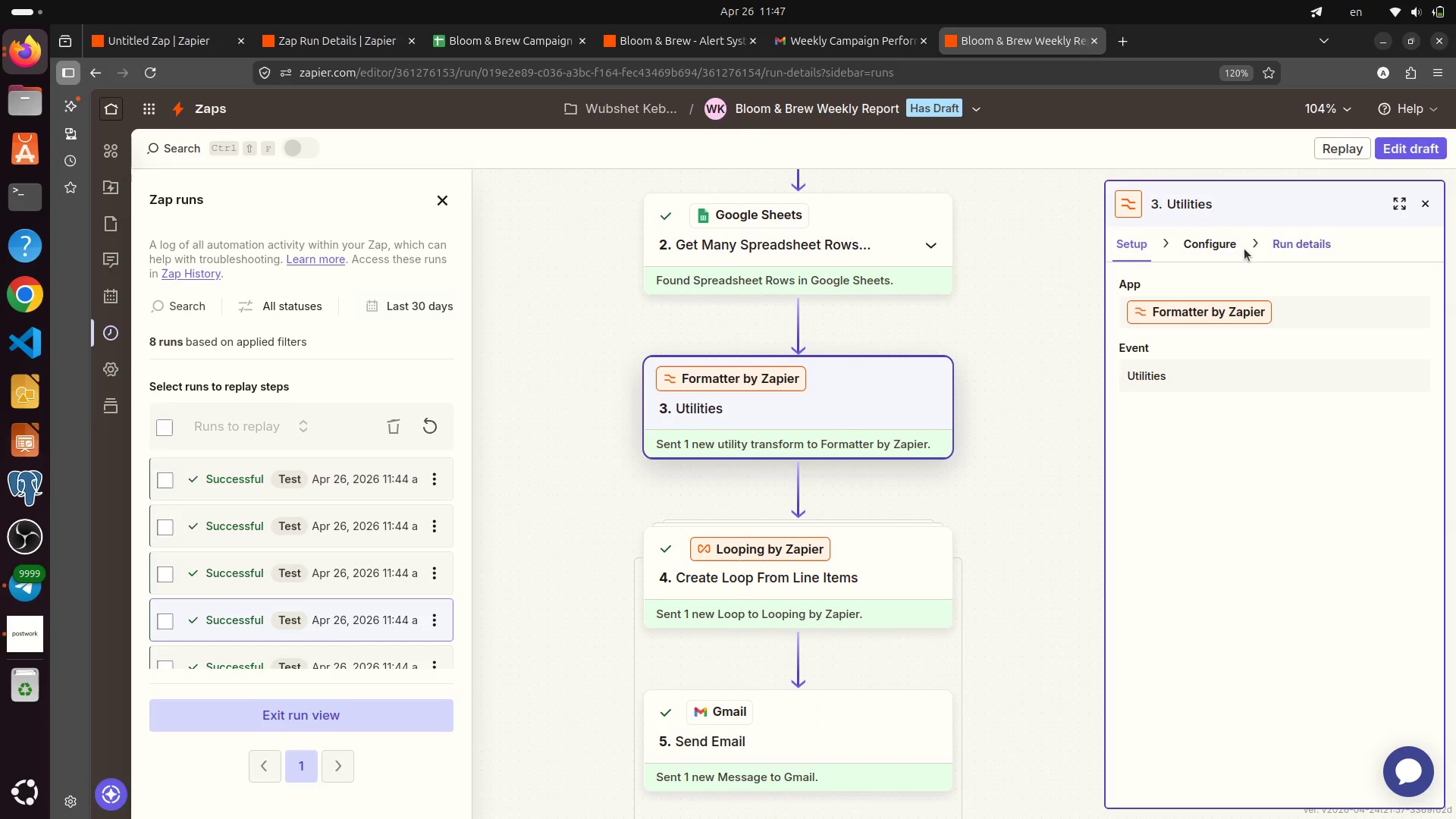 
left_click([1237, 244])
 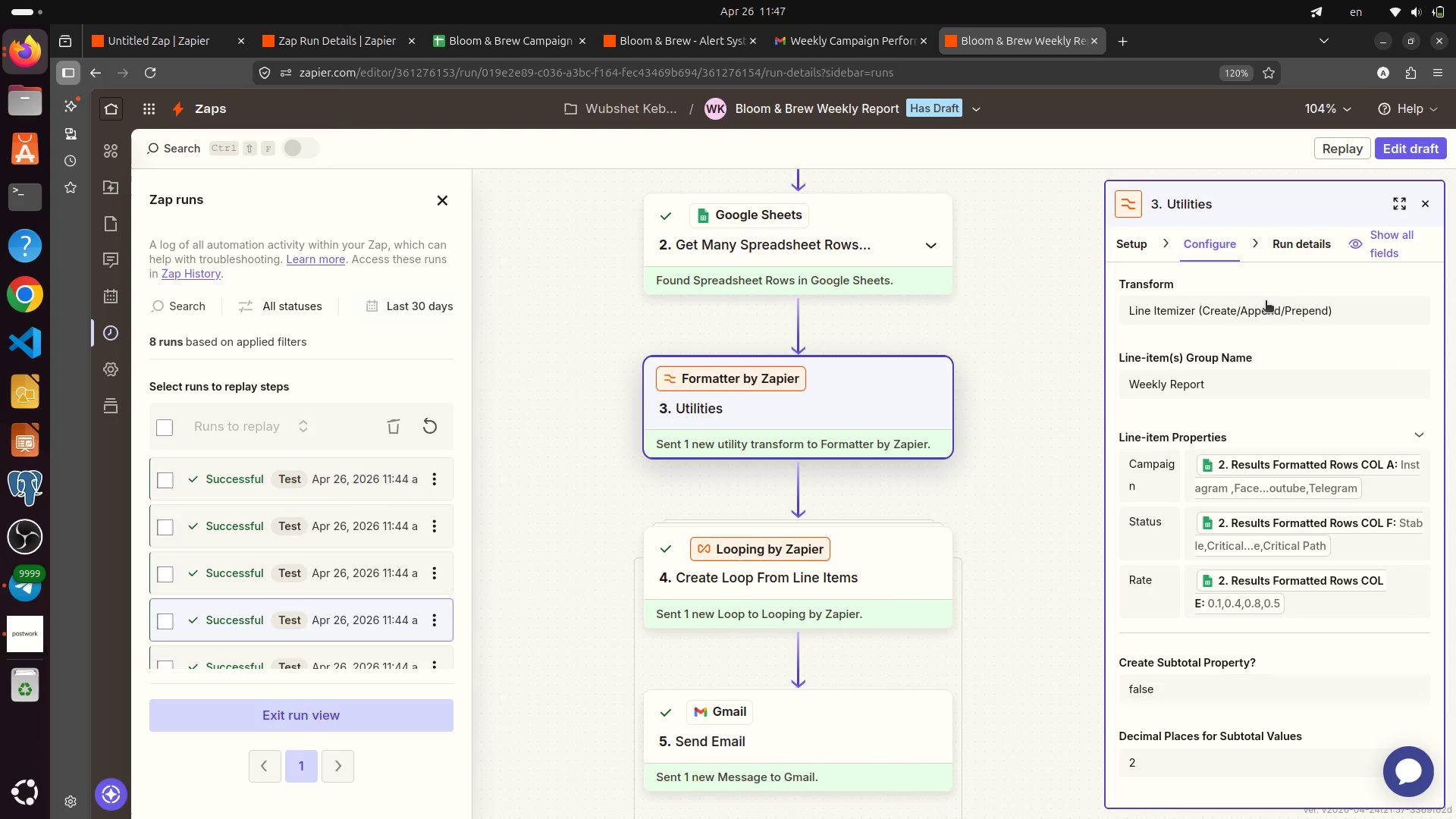 
wait(7.09)
 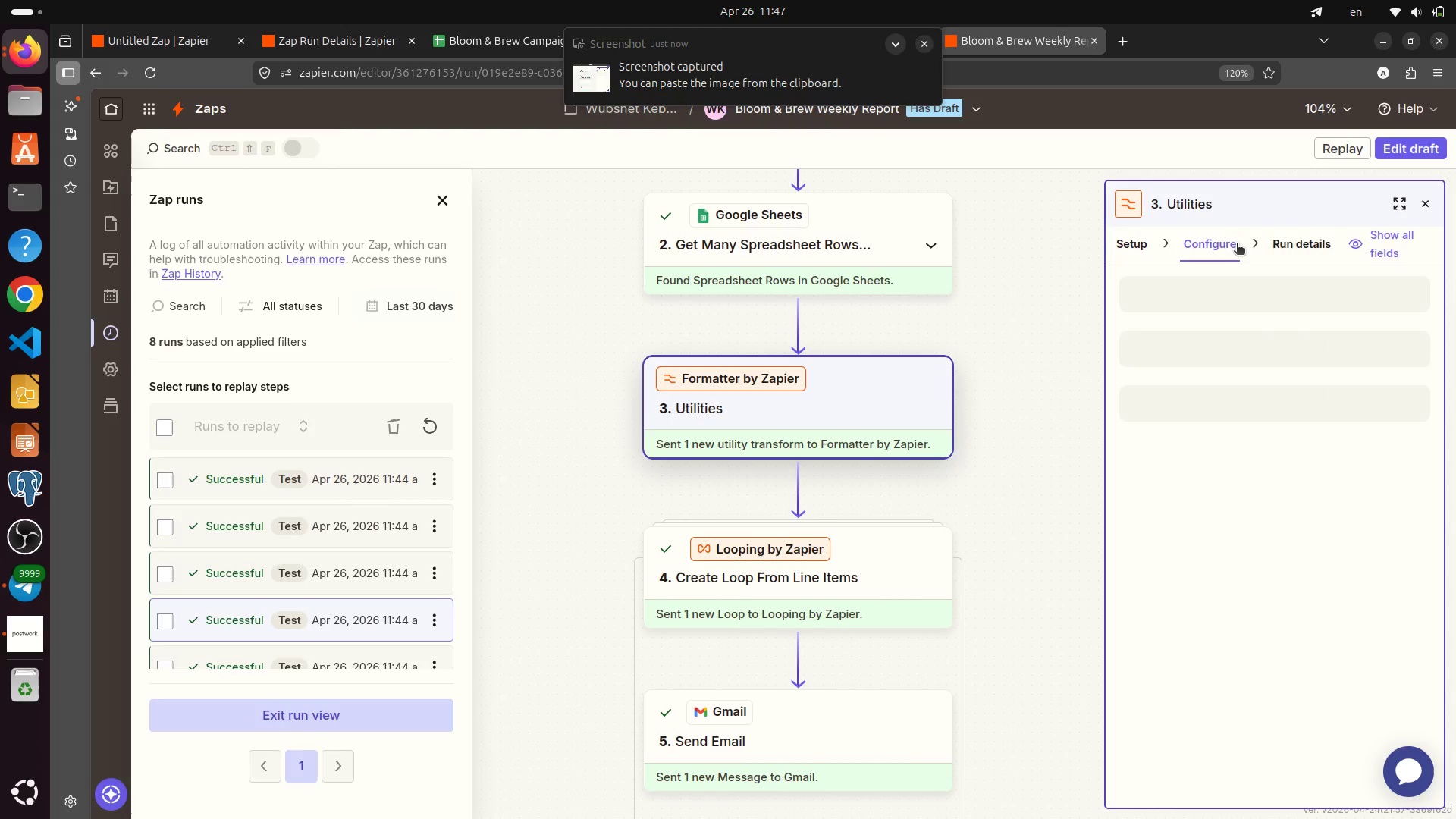 
key(PrintScreen)
 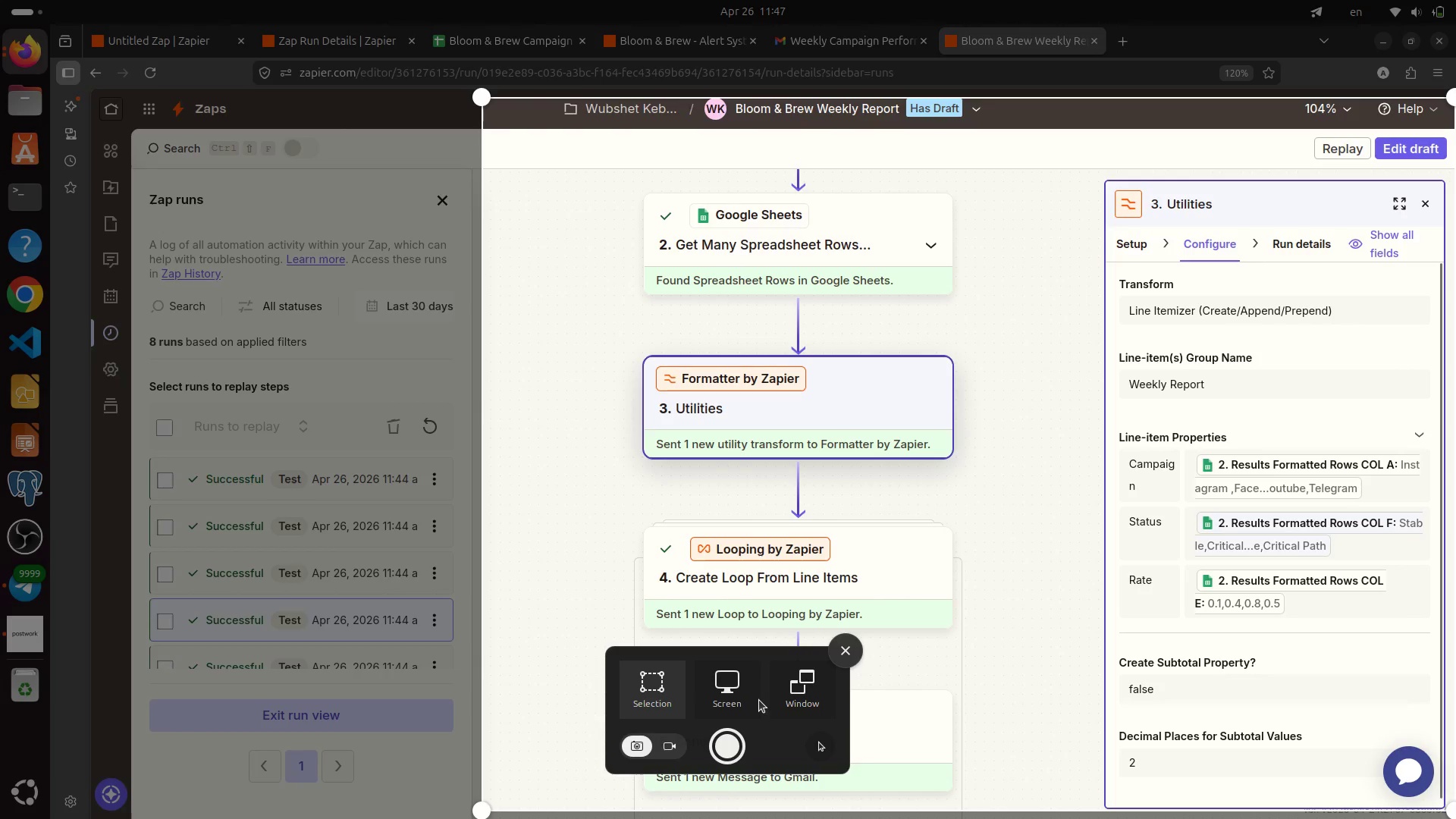 
left_click([732, 755])
 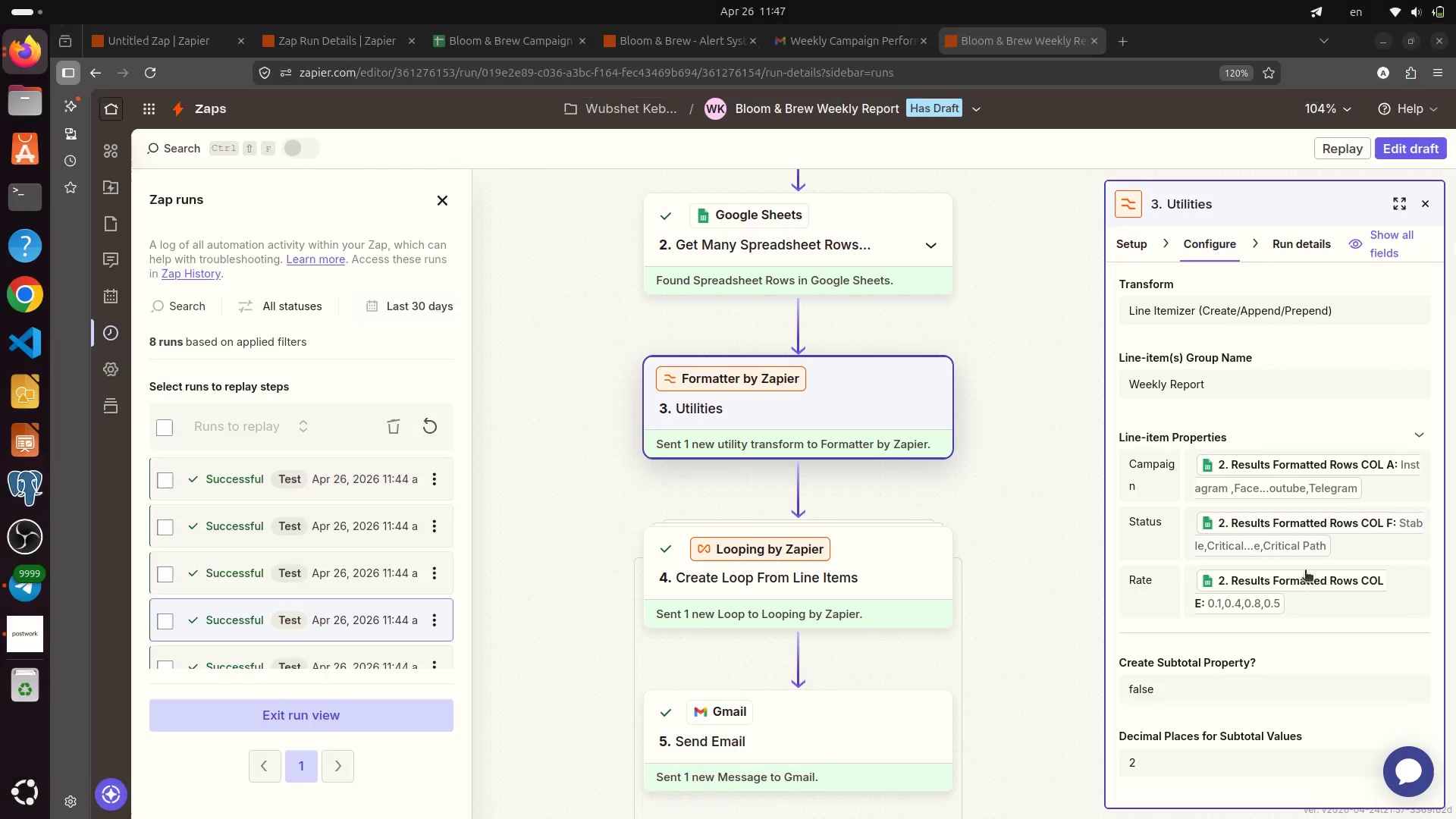 
scroll: coordinate [1304, 606], scroll_direction: down, amount: 12.0
 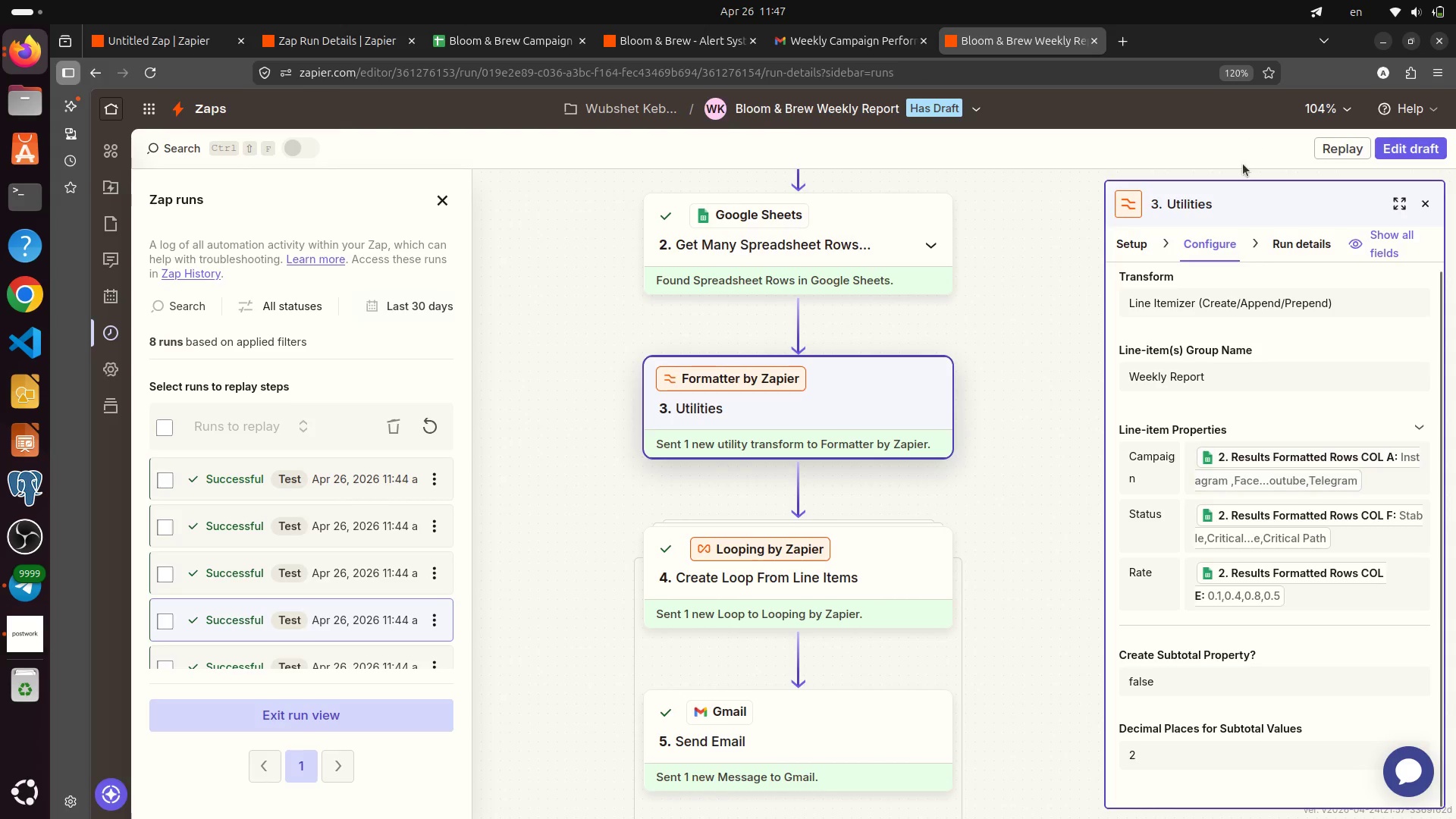 
wait(5.29)
 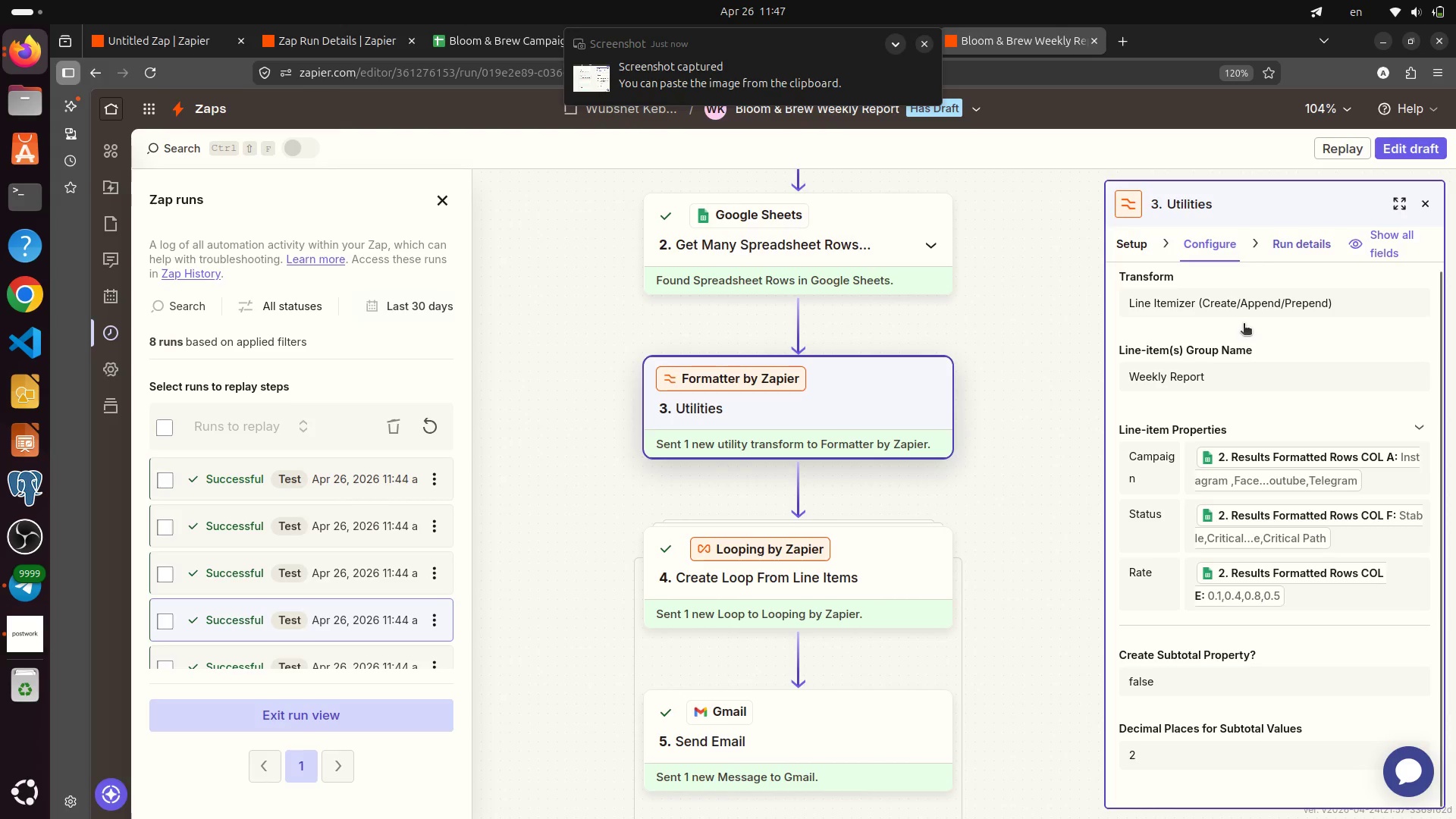 
left_click([1291, 246])
 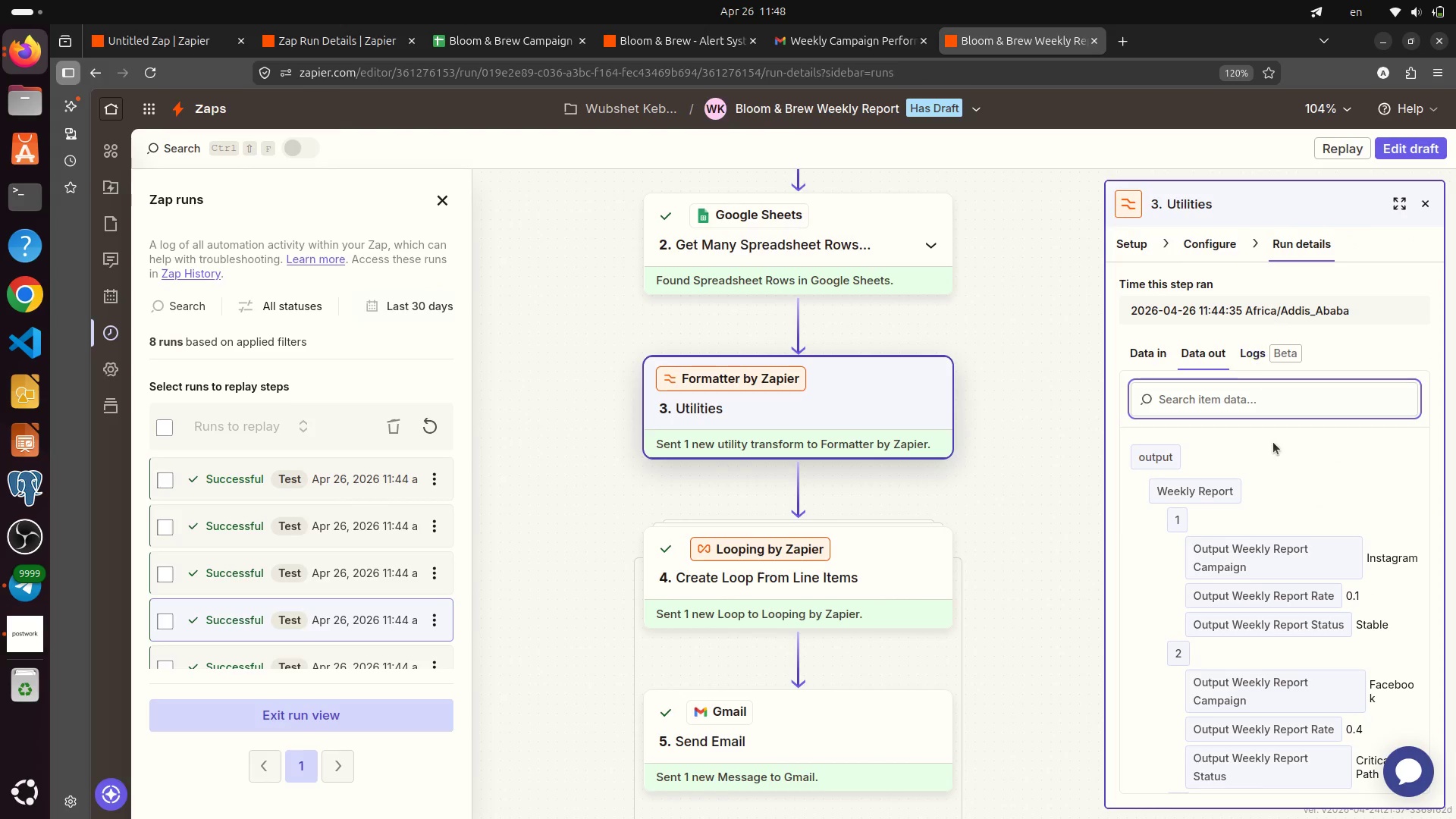 
scroll: coordinate [1321, 554], scroll_direction: down, amount: 19.0
 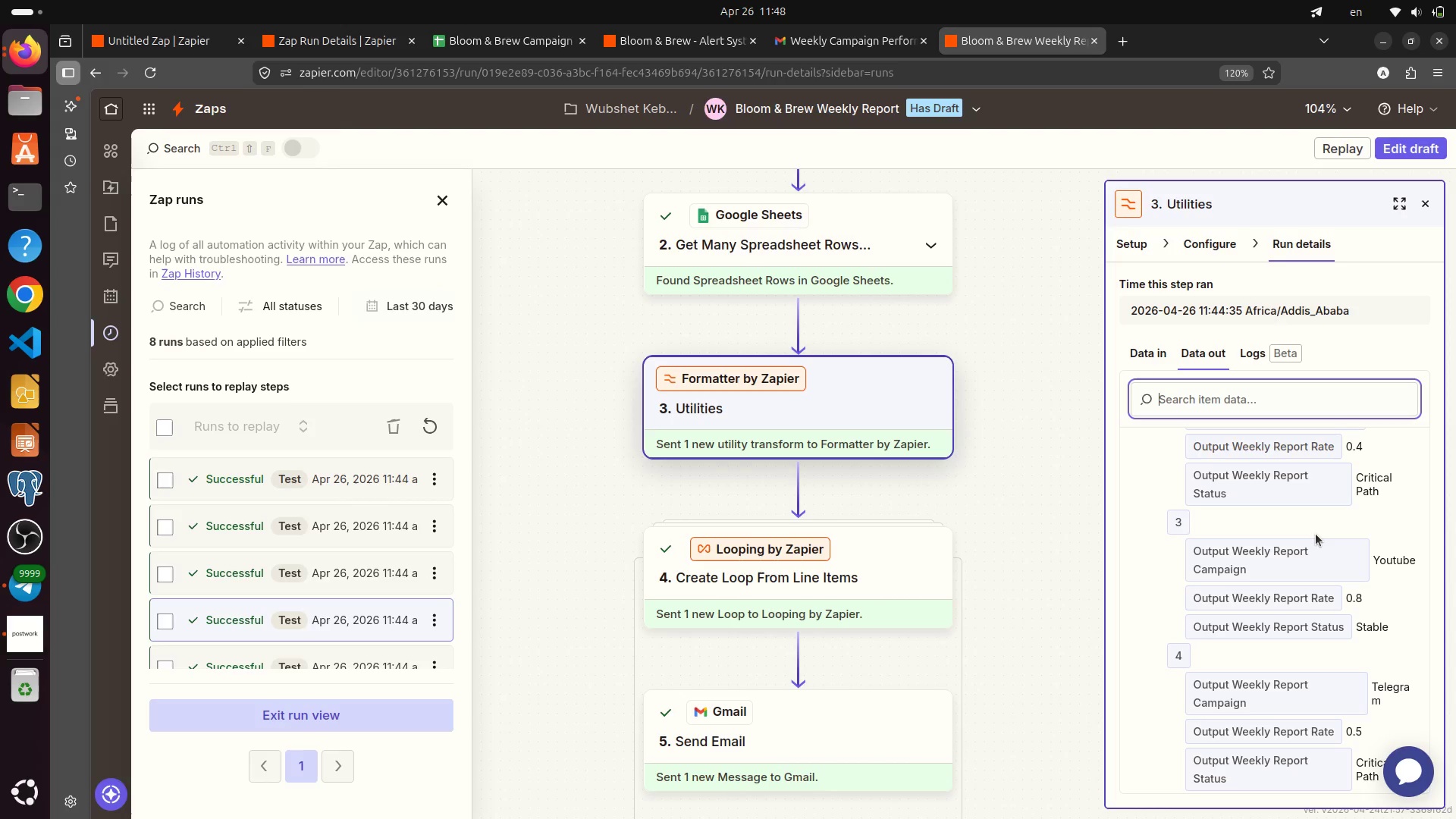 
wait(15.63)
 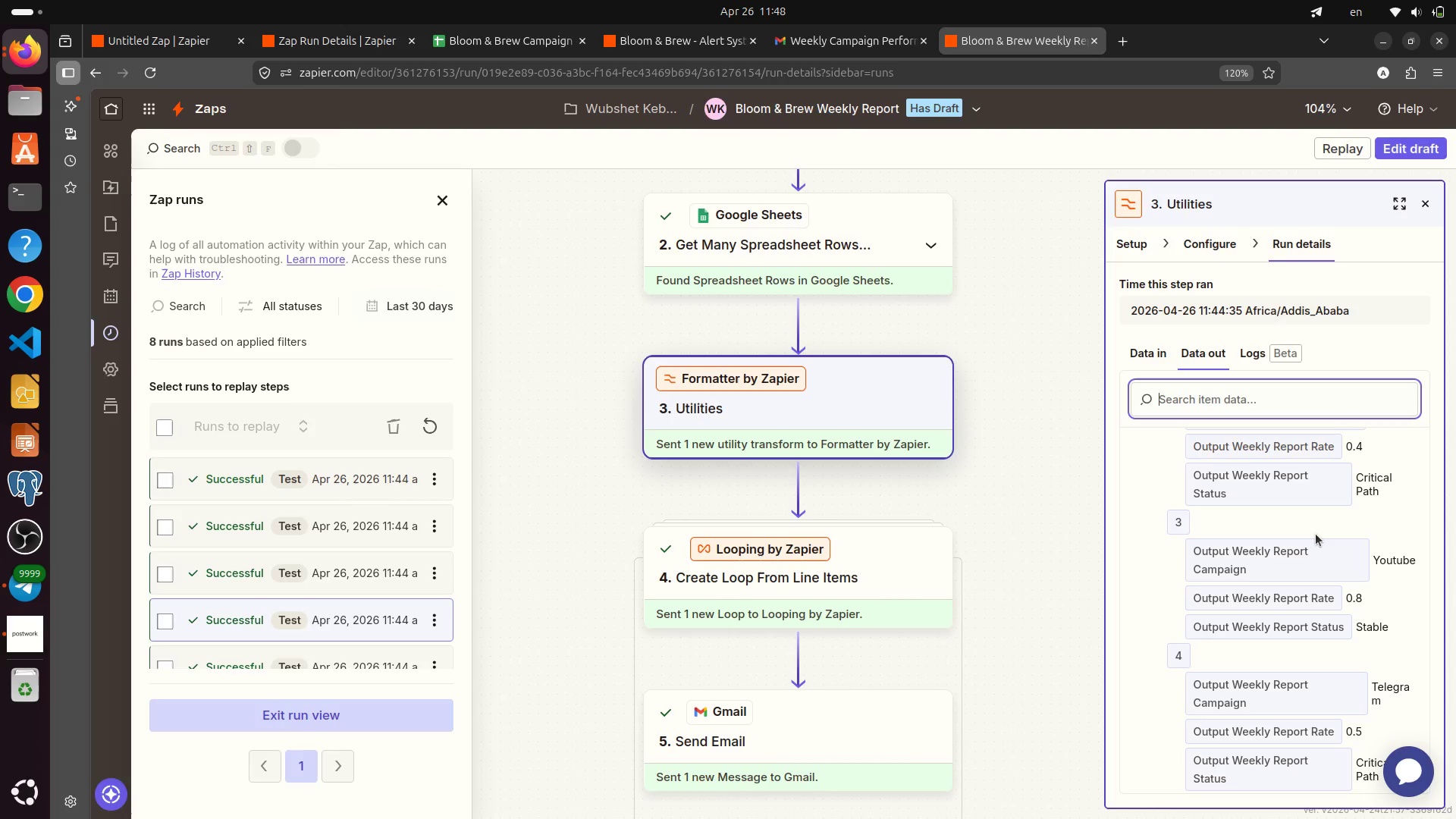 
scroll: coordinate [1337, 532], scroll_direction: down, amount: 1.0
 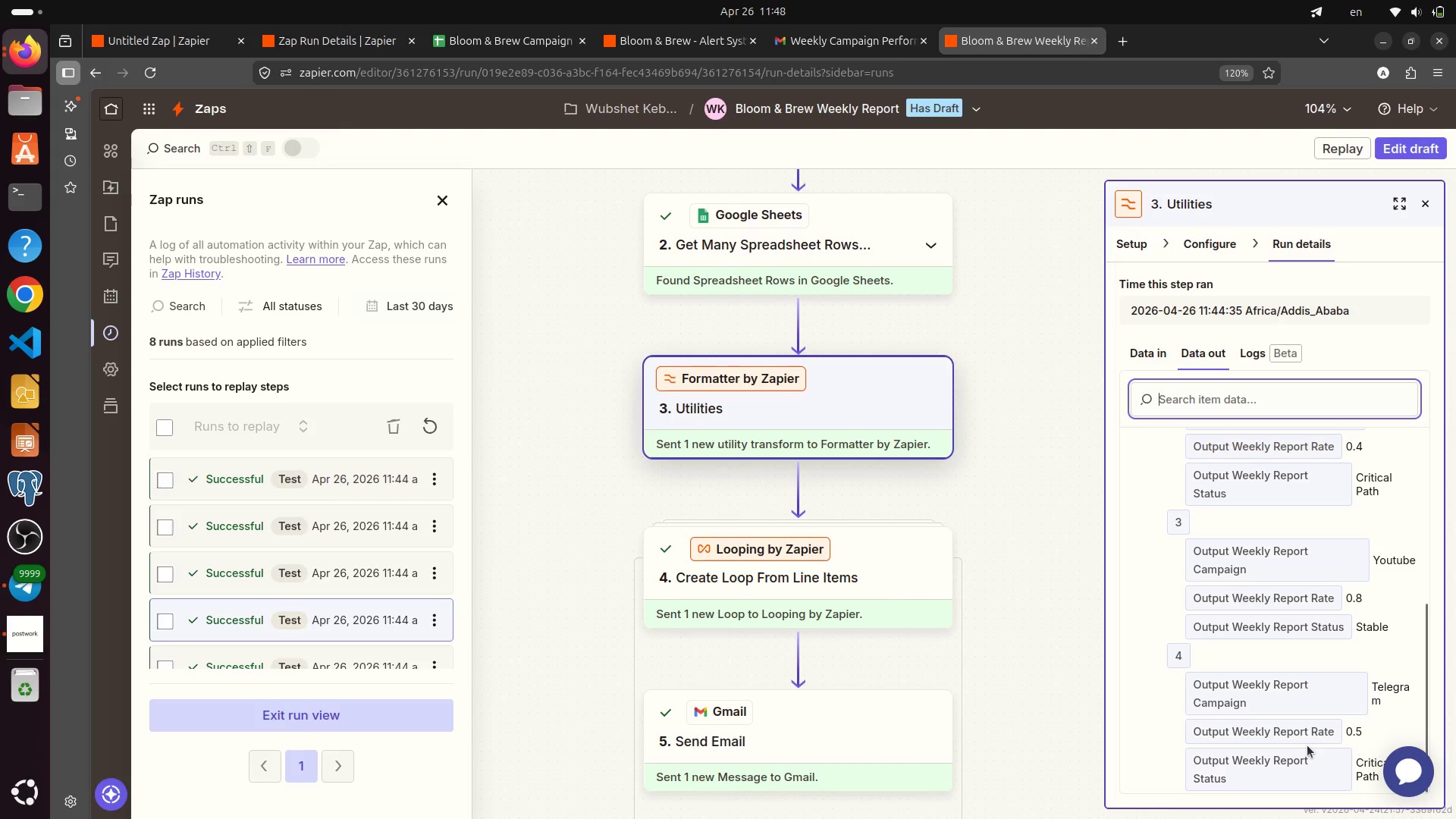 
wait(14.33)
 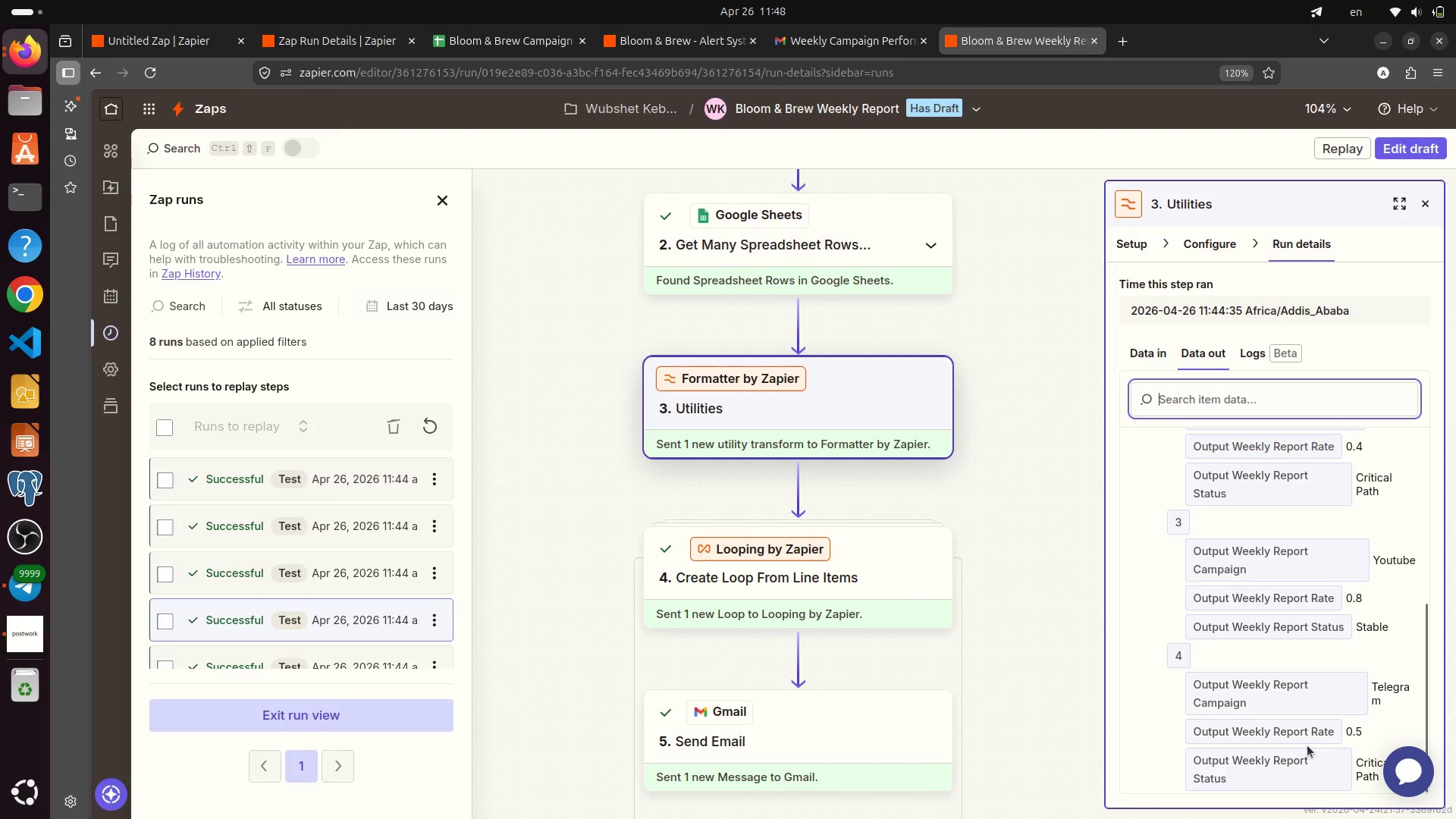 
mouse_move([1263, 745])
 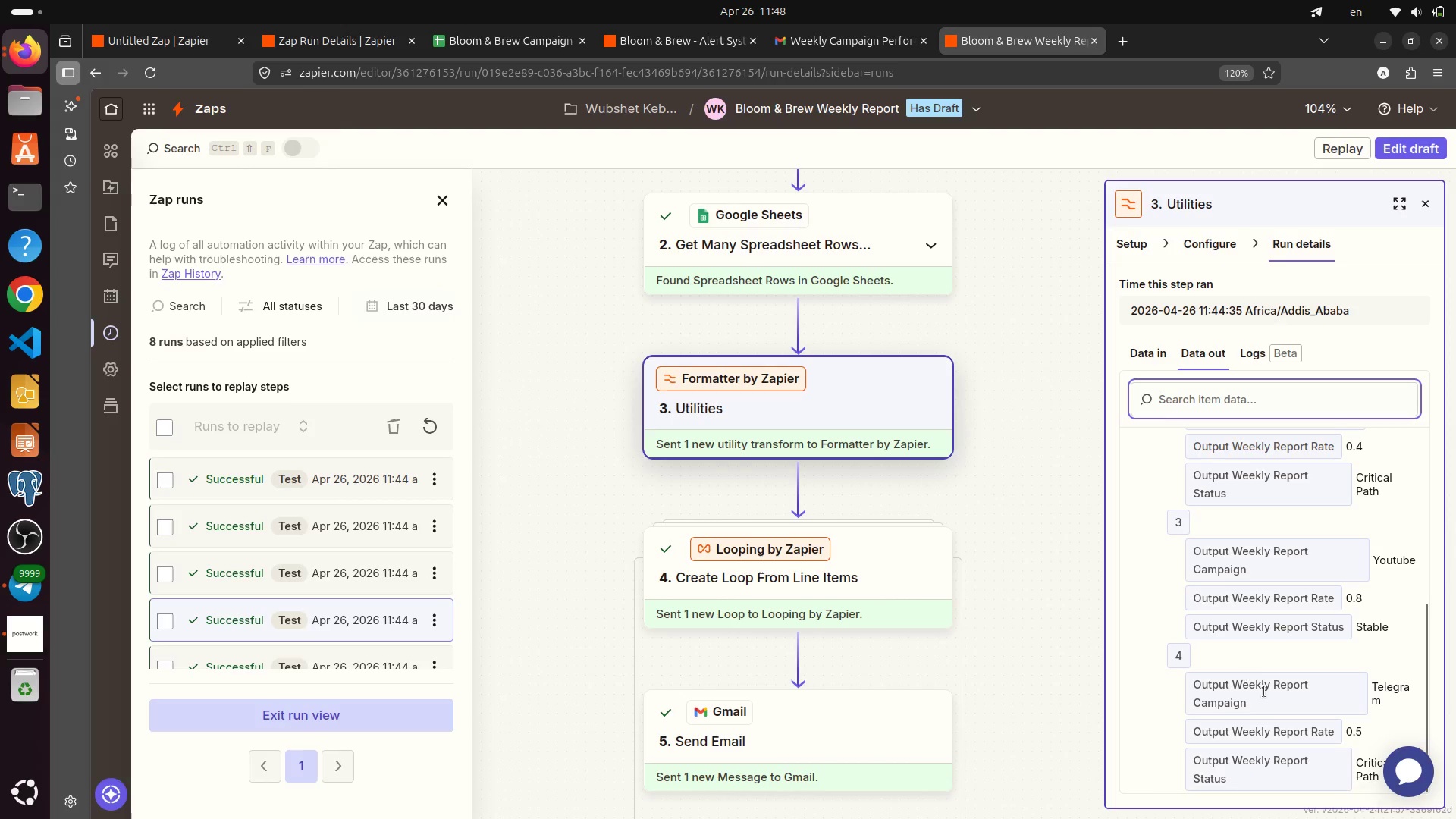 
scroll: coordinate [1248, 761], scroll_direction: down, amount: 19.0
 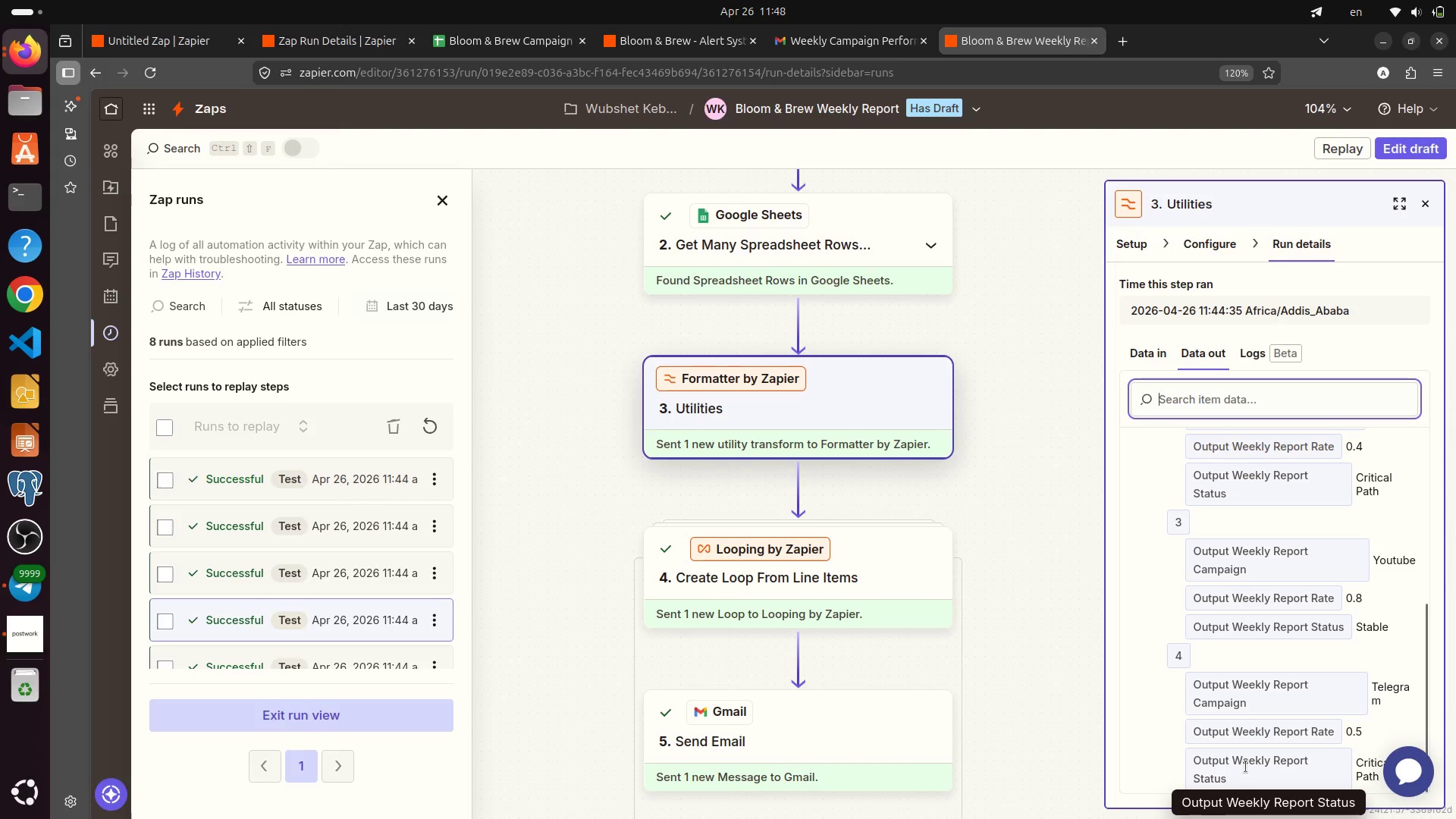 
scroll: coordinate [1232, 686], scroll_direction: down, amount: 7.0
 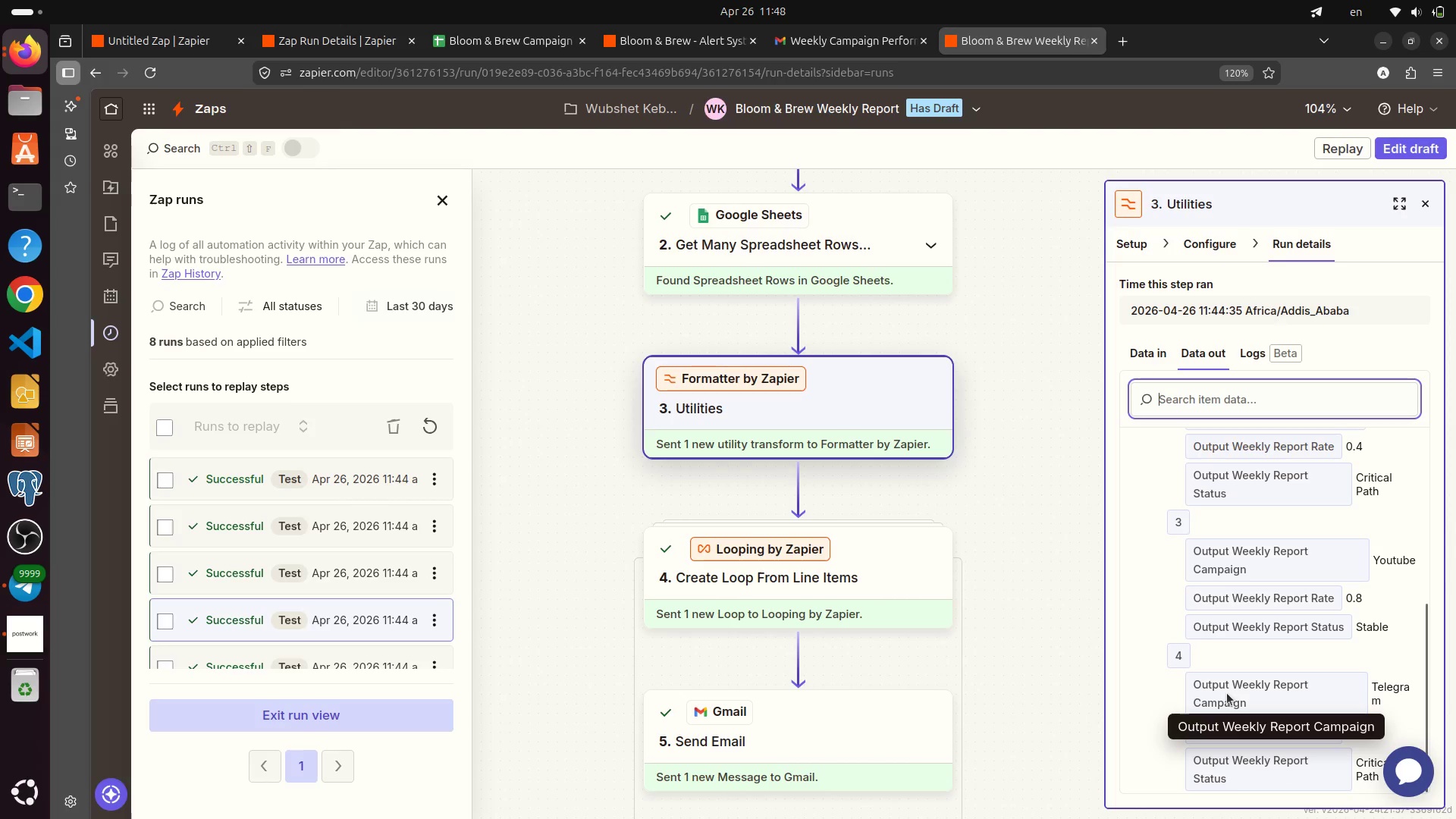 
scroll: coordinate [1225, 693], scroll_direction: up, amount: 7.0
 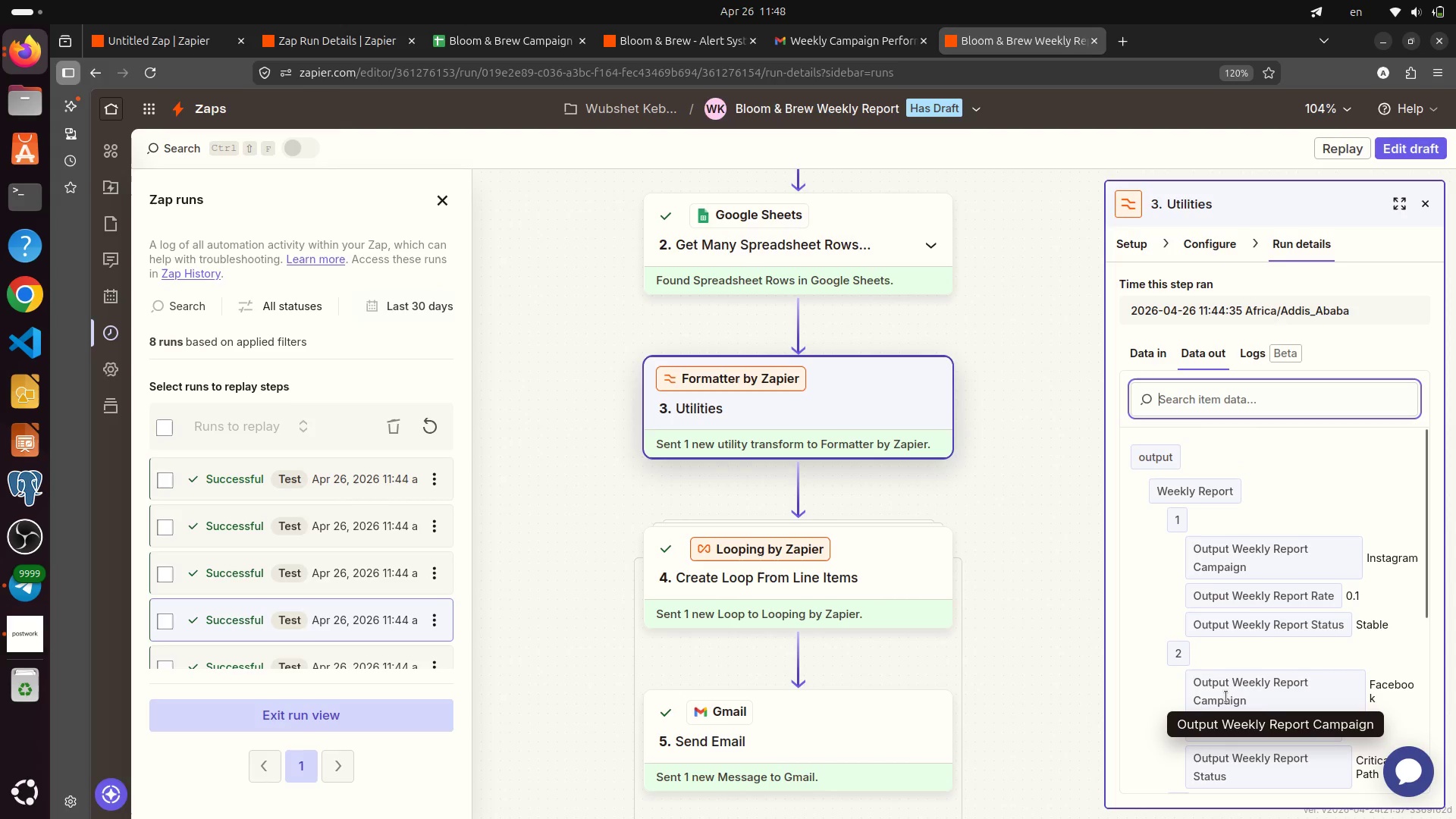 
key(PrintScreen)